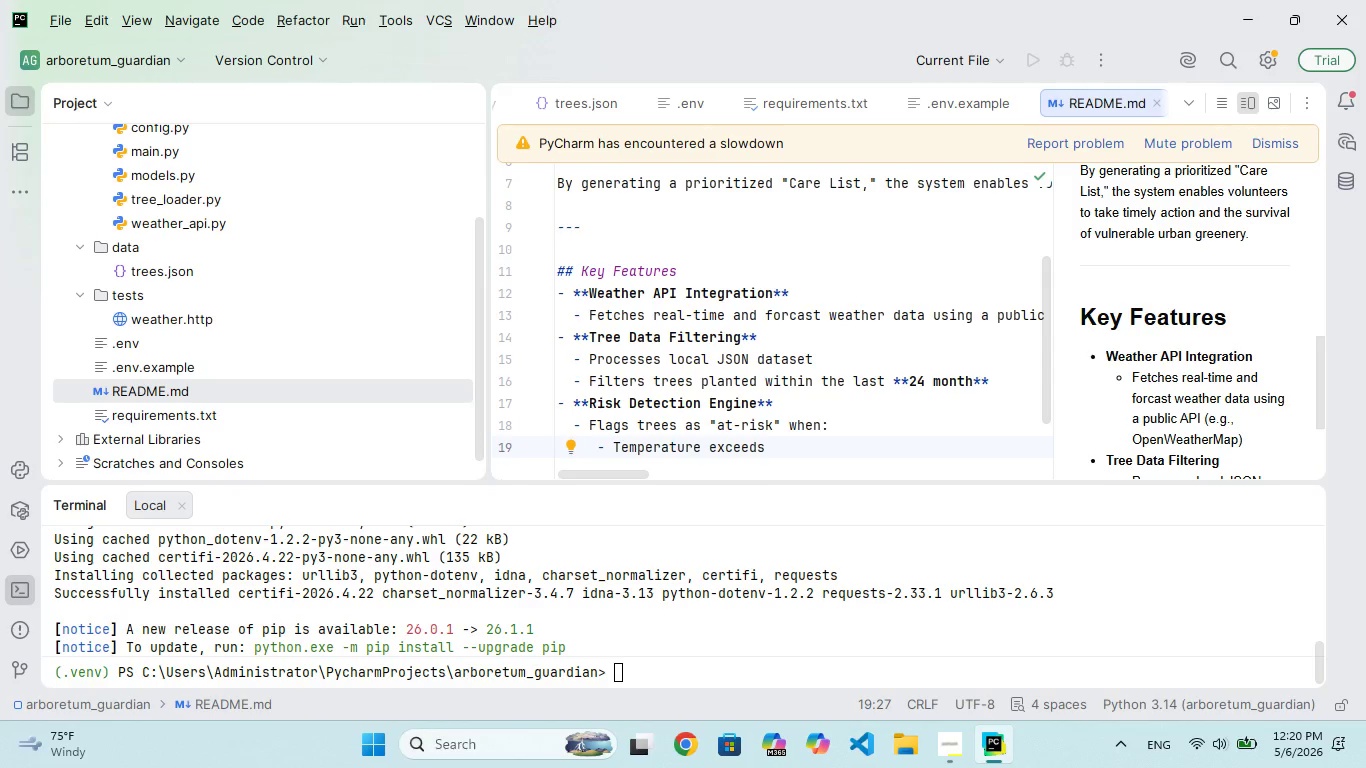 
wait(18.14)
 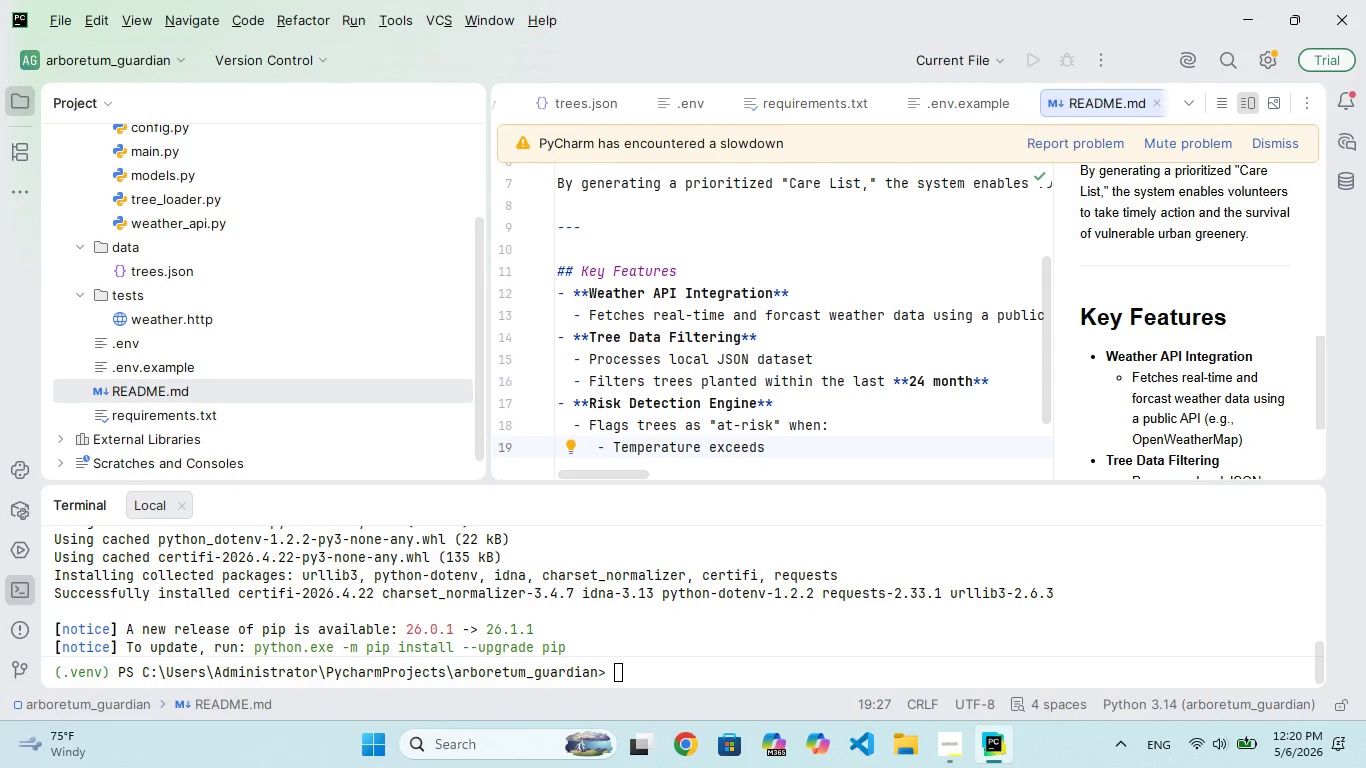 
type( **)
 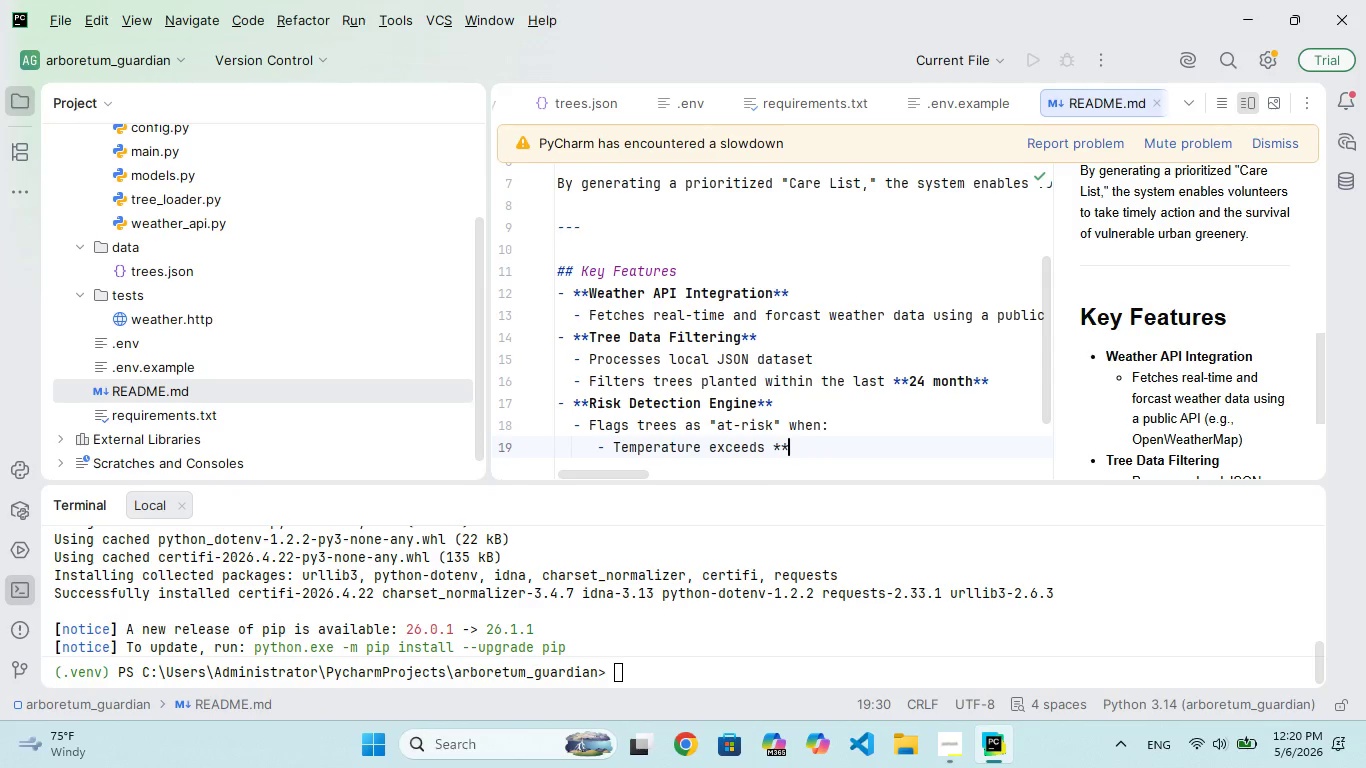 
type(90f)
key(Backspace)
type(F***)
key(Backspace)
 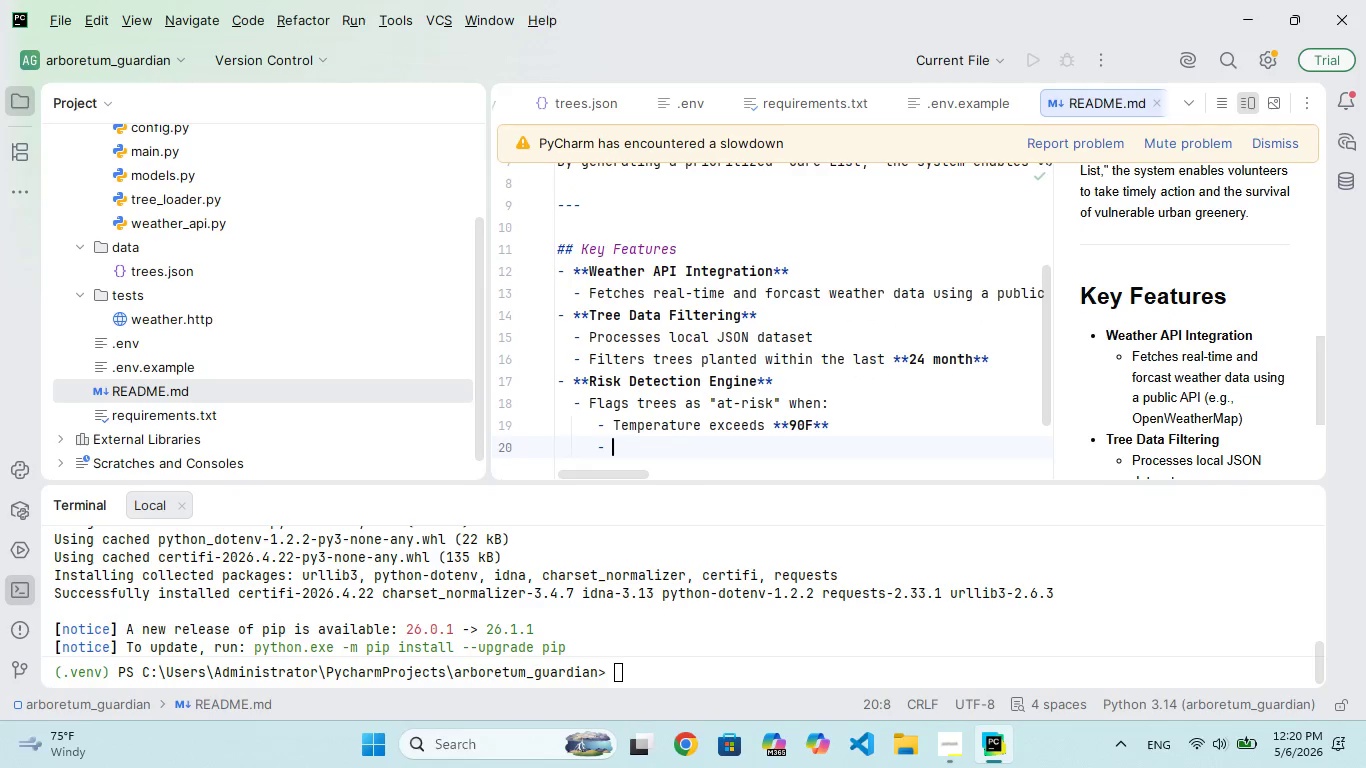 
 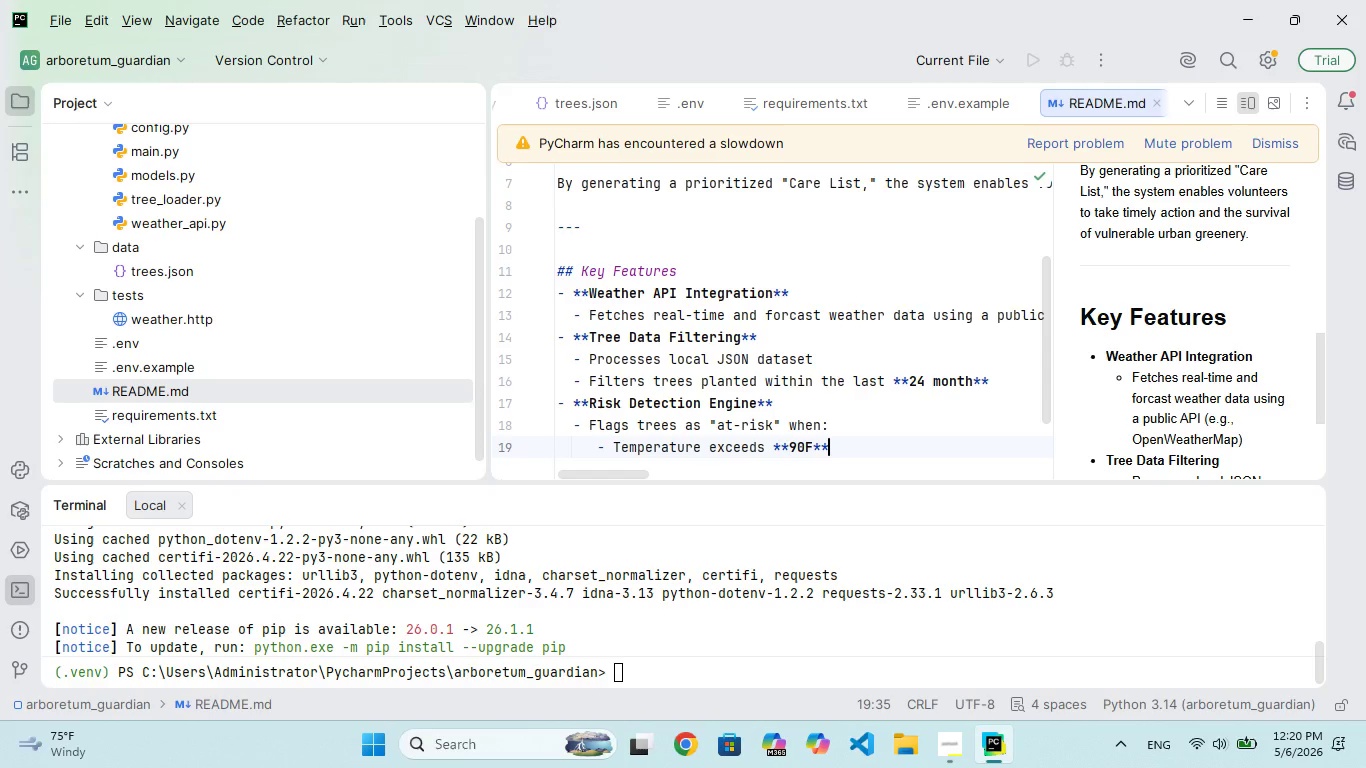 
key(Enter)
 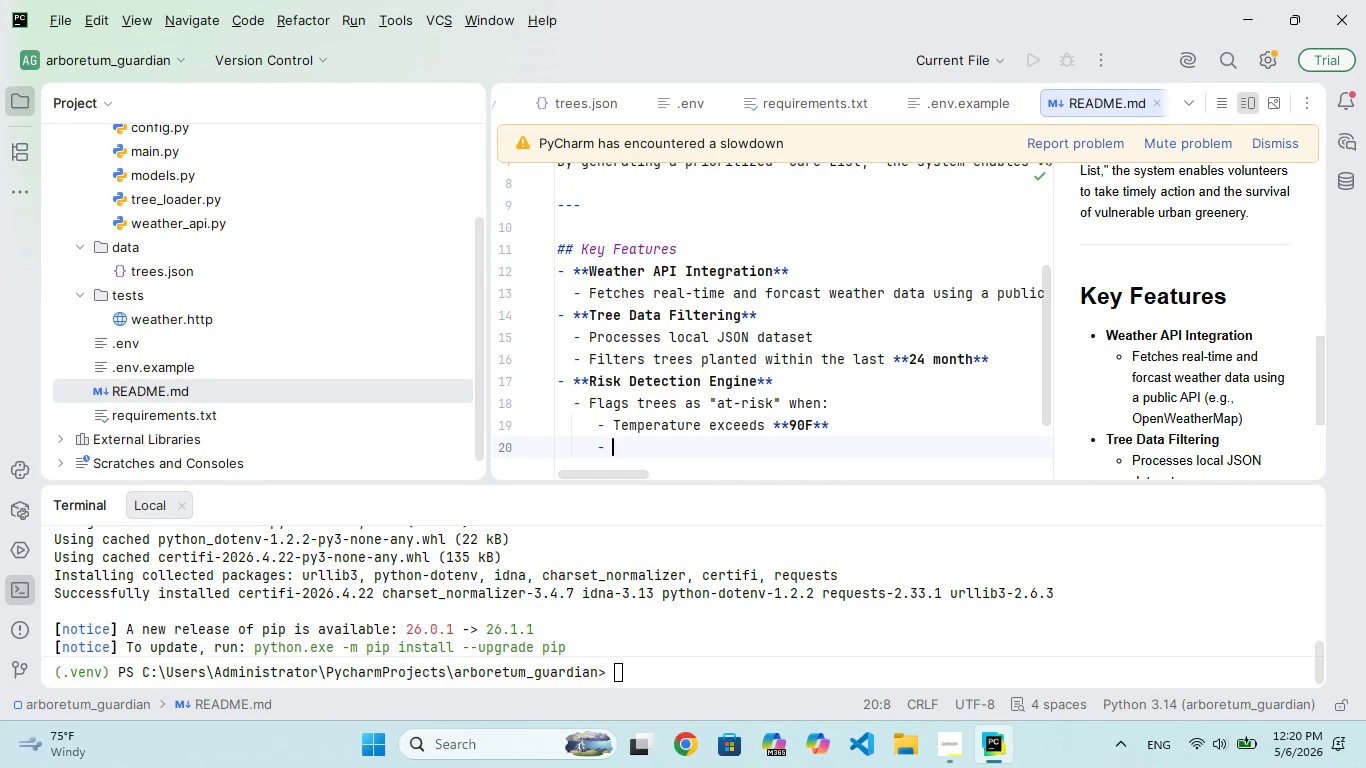 
type(Or rinfall i below **0.1 inches for 3 conecative)
 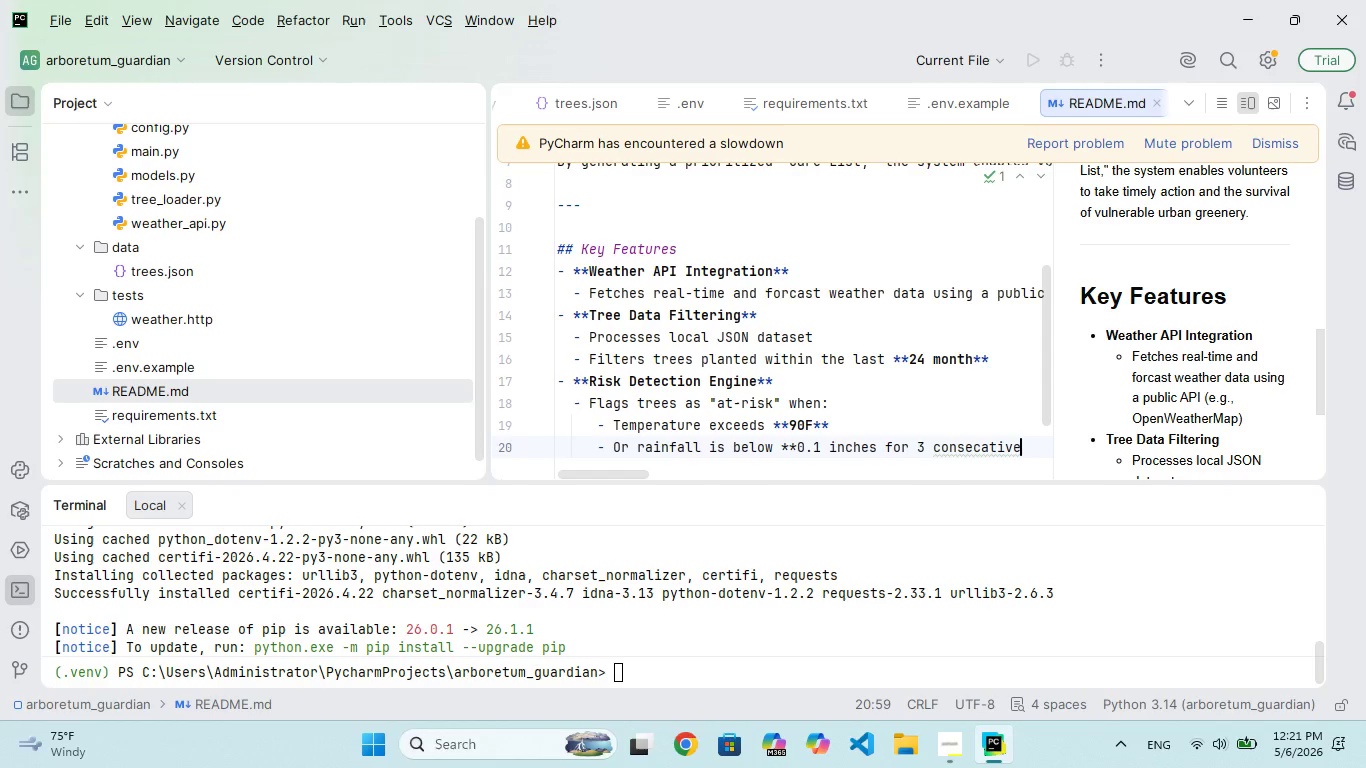 
key(Space)
 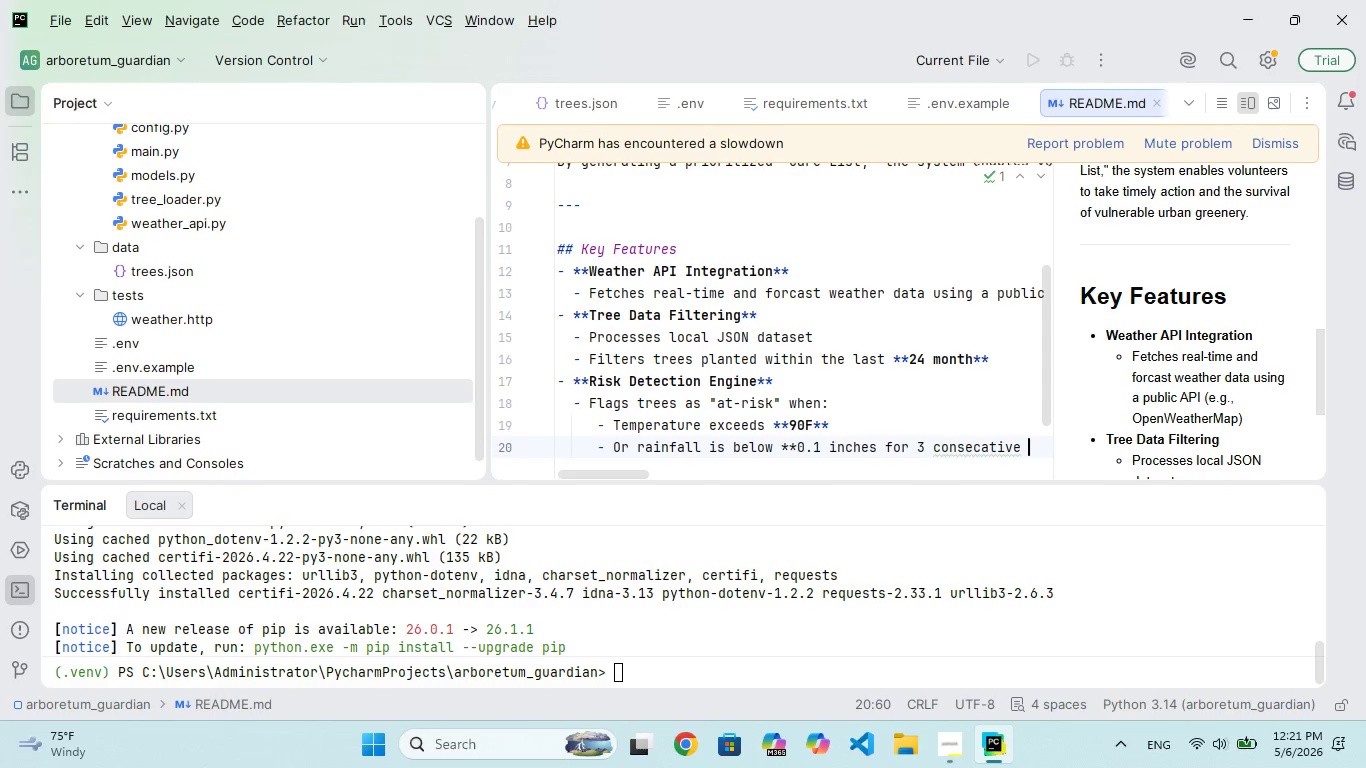 
hold_key(key=Backspace, duration=0.72)
 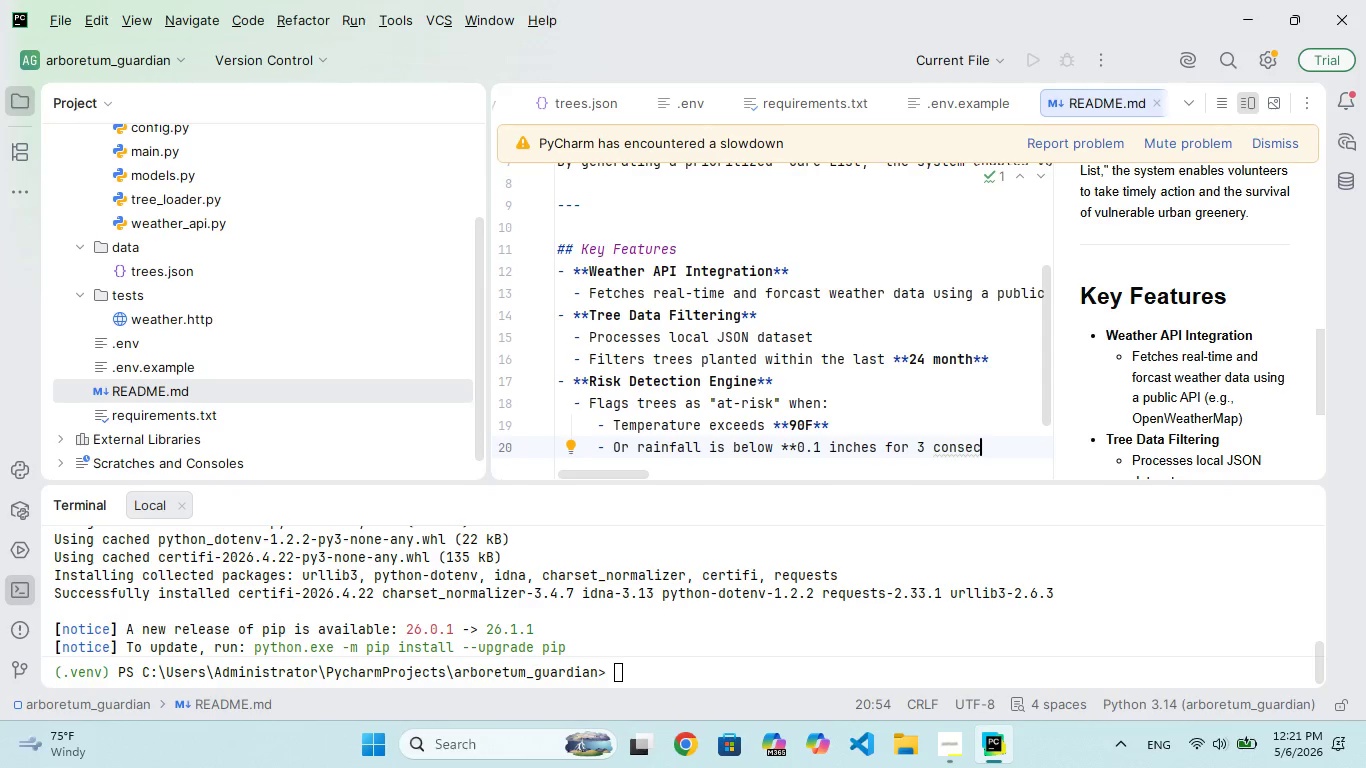 
type(utie das)
key(Backspace)
type(ys**)
 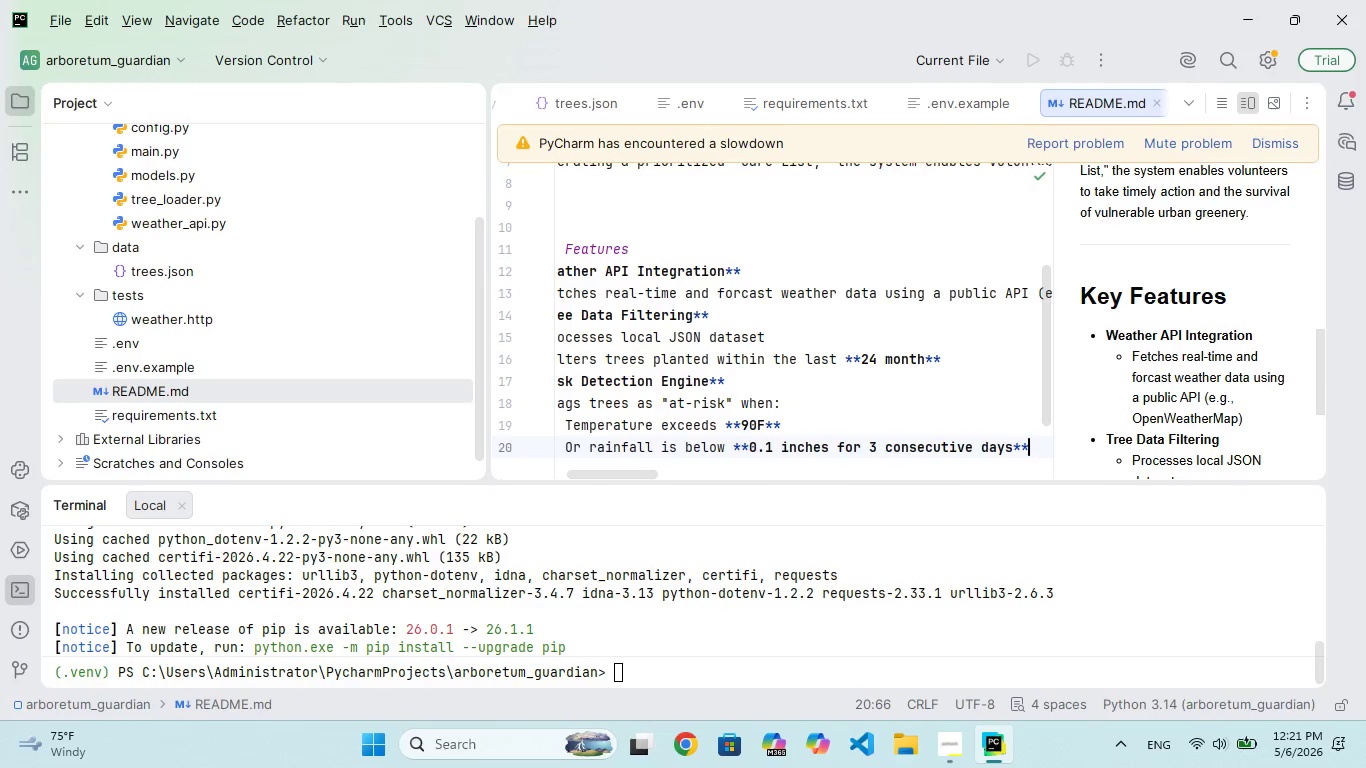 
hold_key(key=V, duration=0.33)
 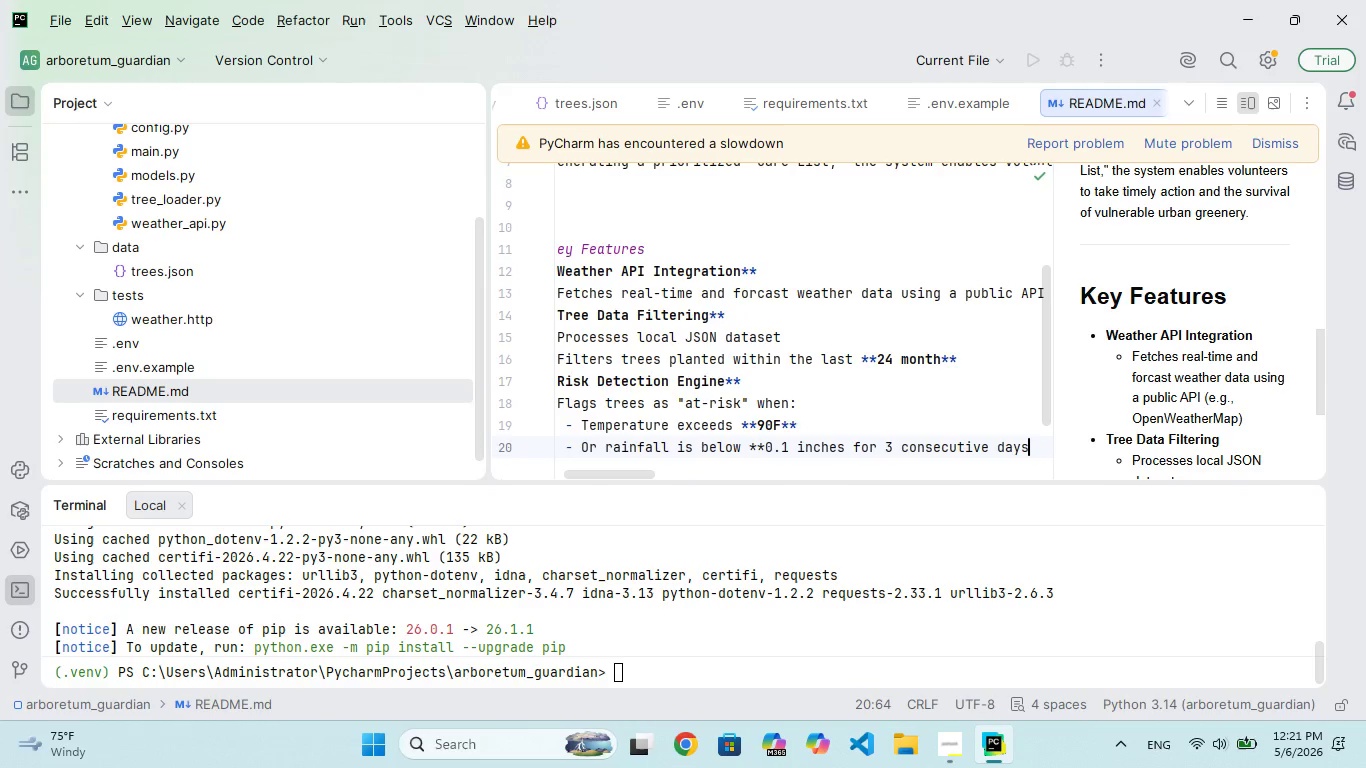 
key(Enter)
 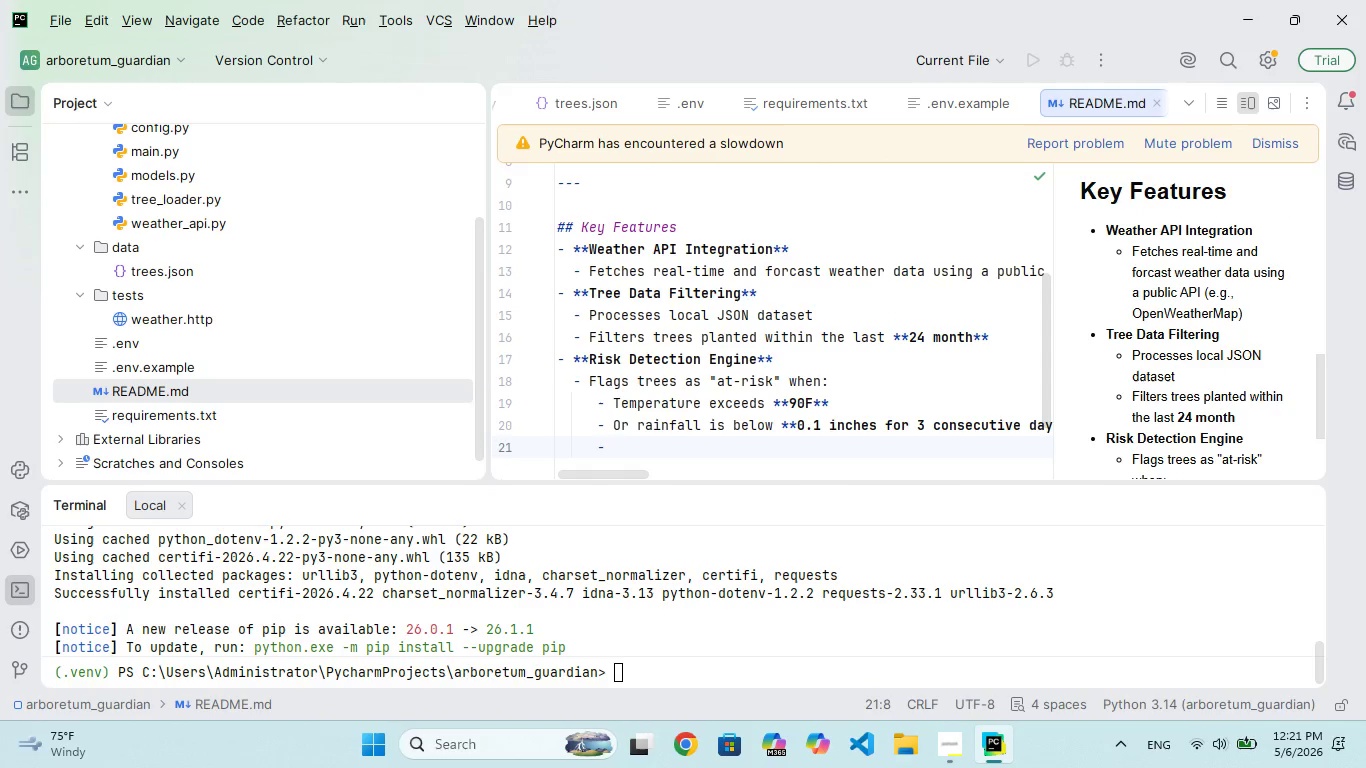 
key(Backspace)
 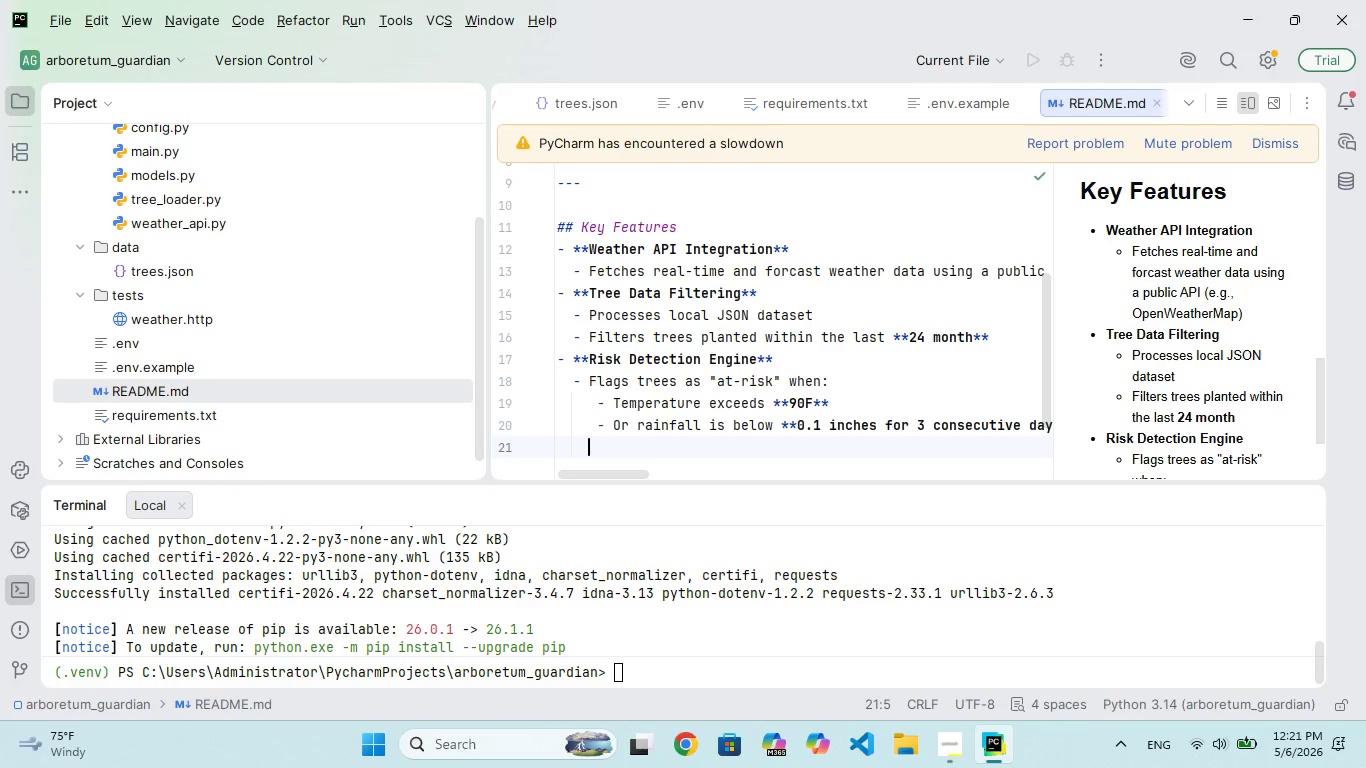 
key(Backspace)
 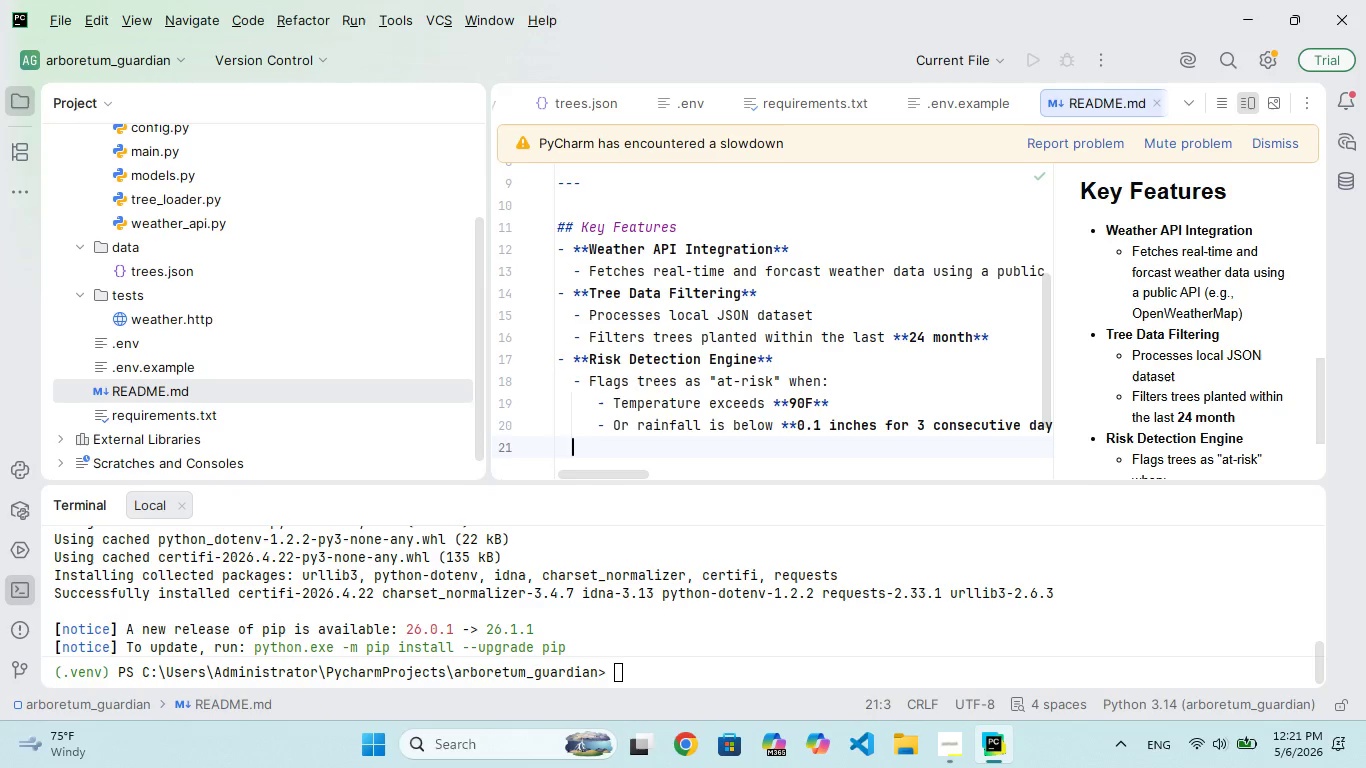 
key(Backspace)
 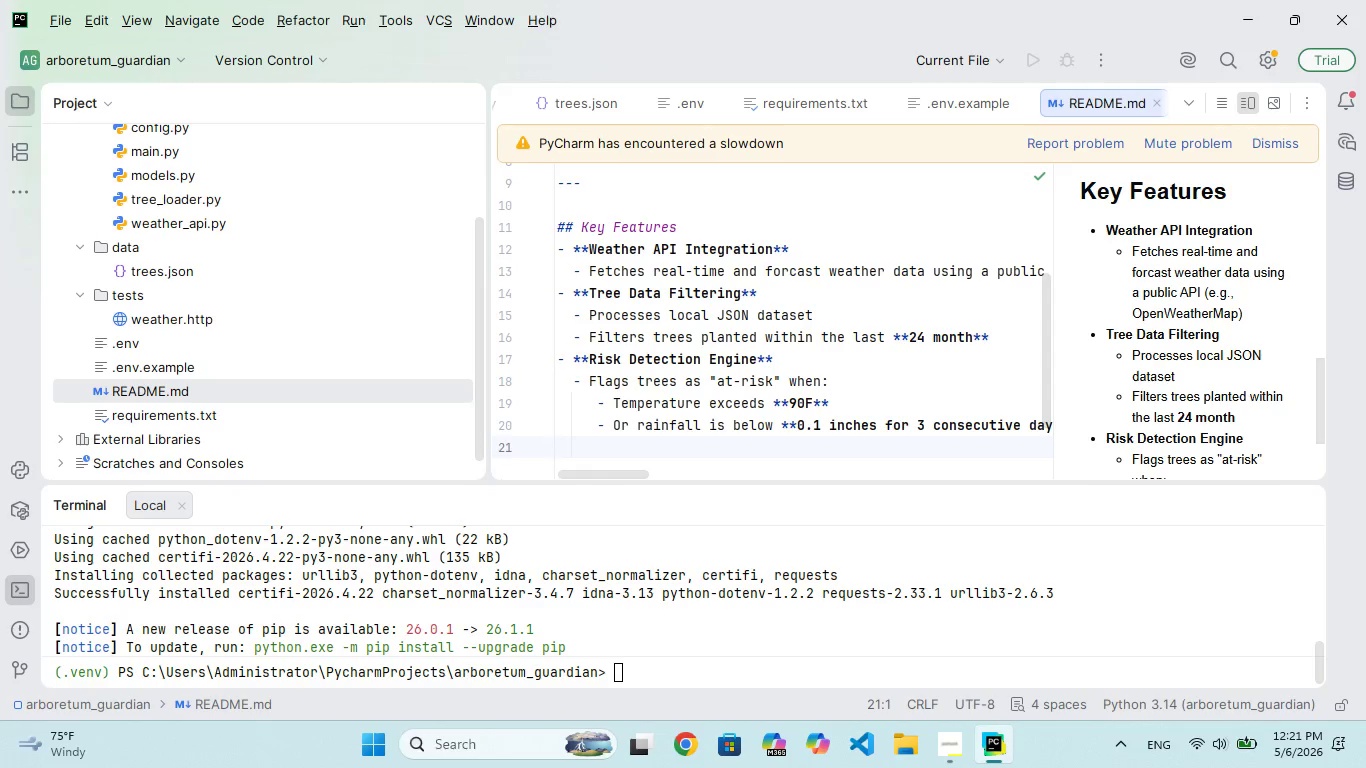 
key(Minus)
 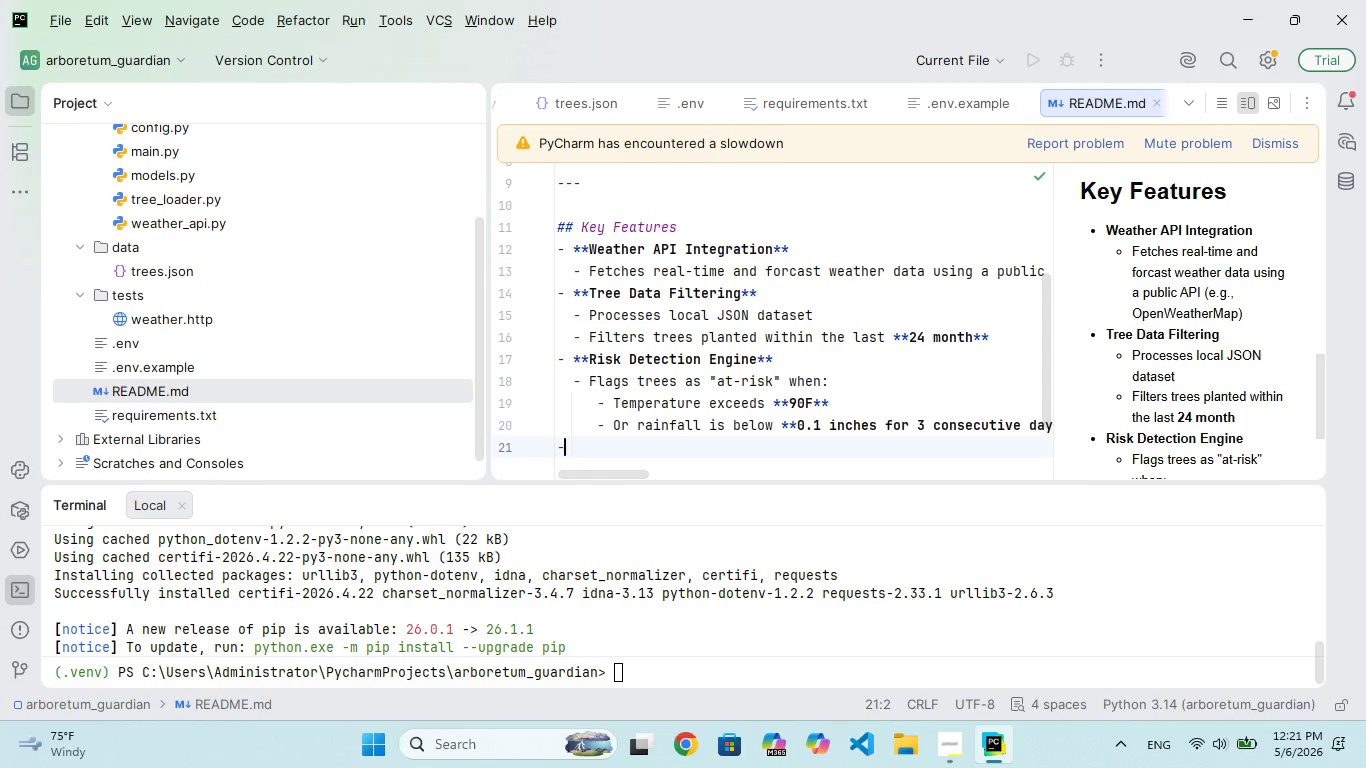 
key(Space)
 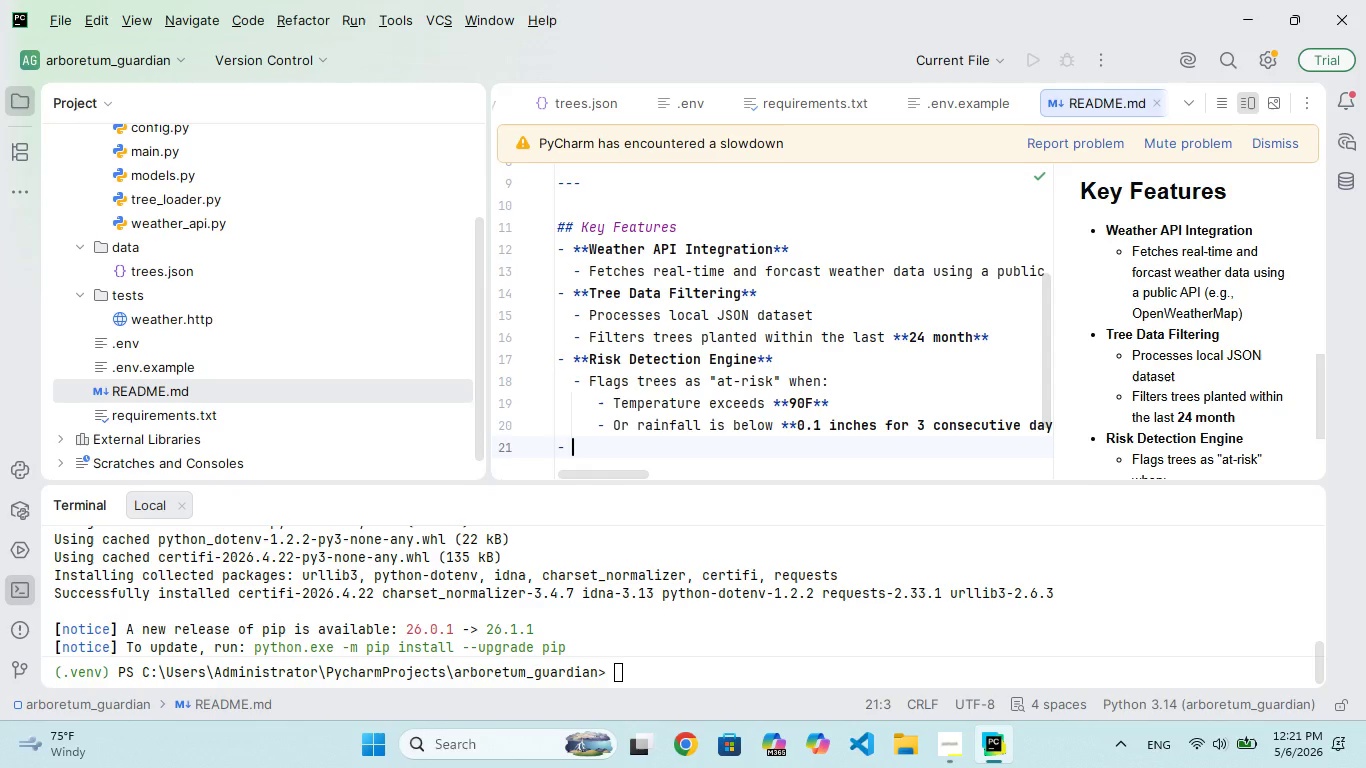 
type(*Care Lit Generate)
key(Backspace)
type(ion)
 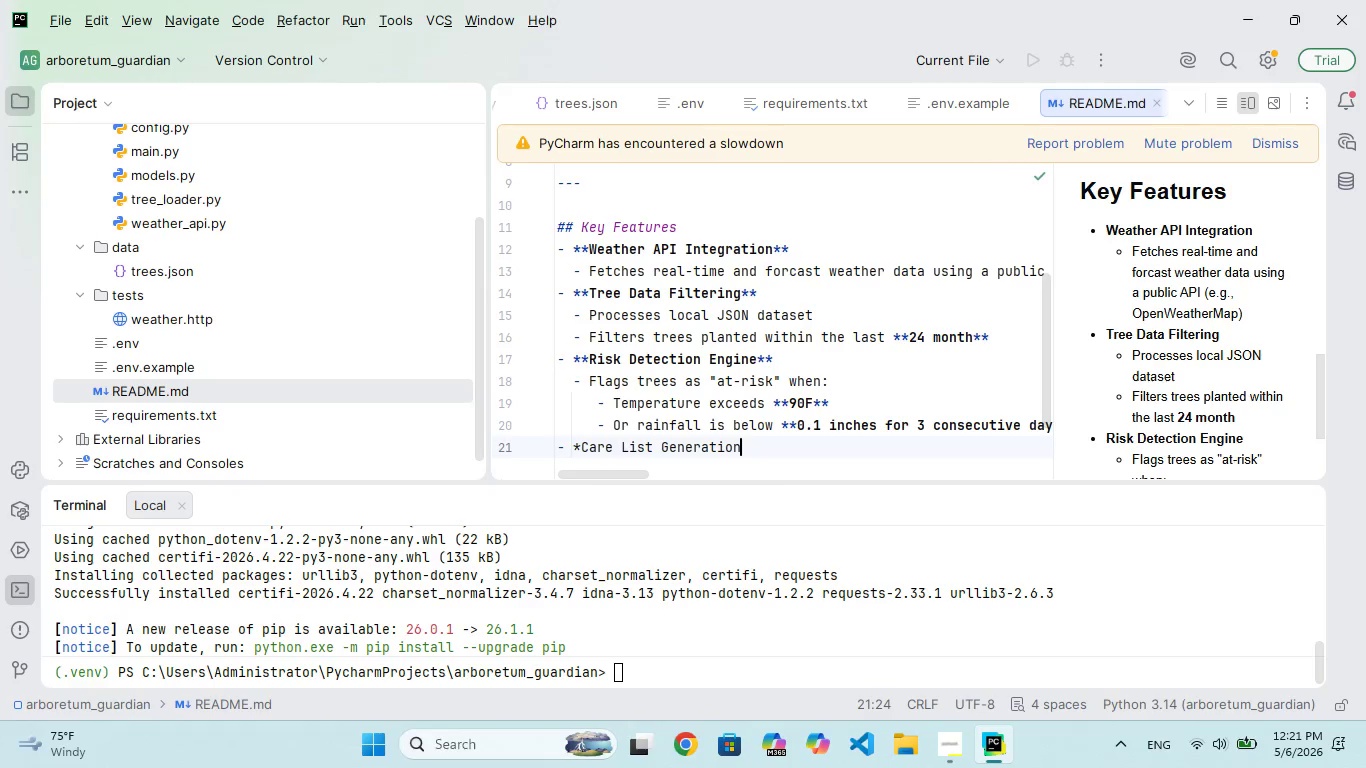 
hold_key(key=S, duration=0.48)
 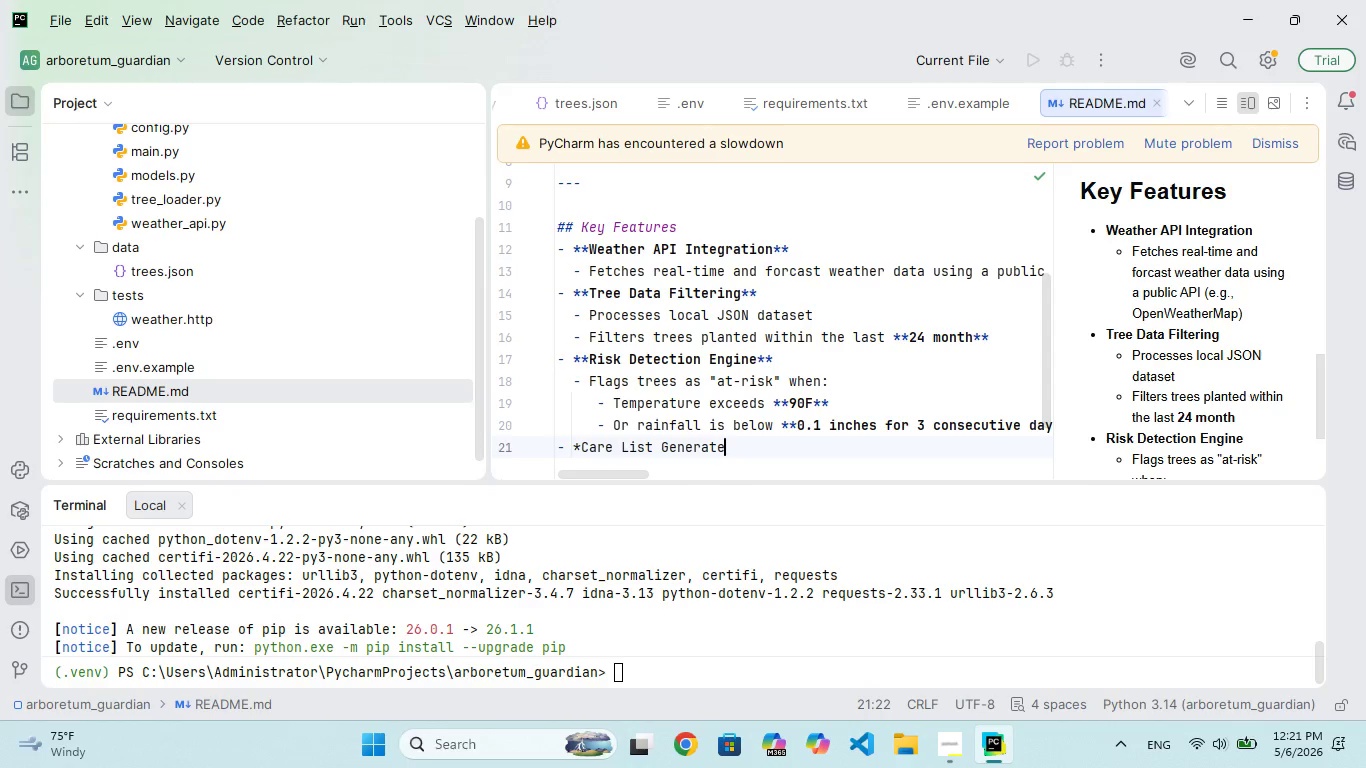 
type(**)
 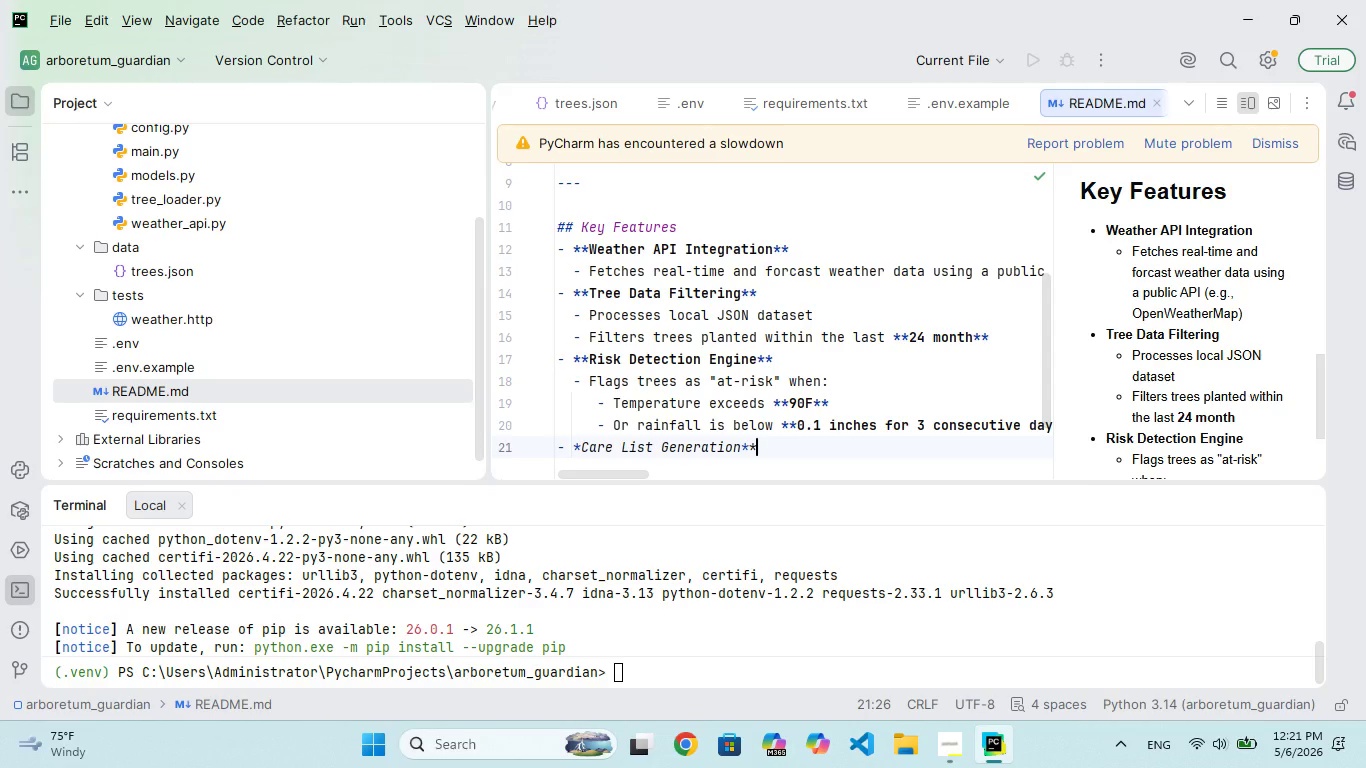 
key(Enter)
 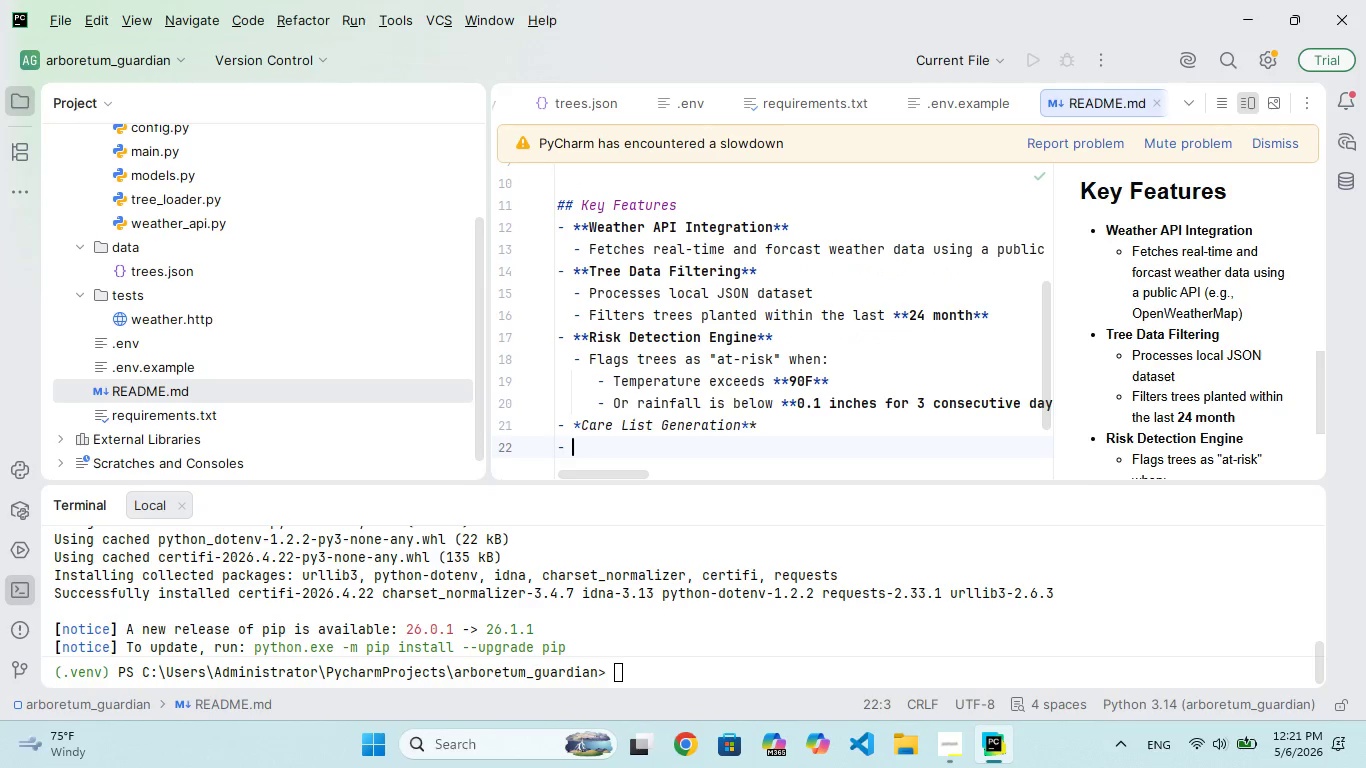 
key(Backspace)
type(  - Outputs a structured lit of tree IDs and coordinates requireing )
 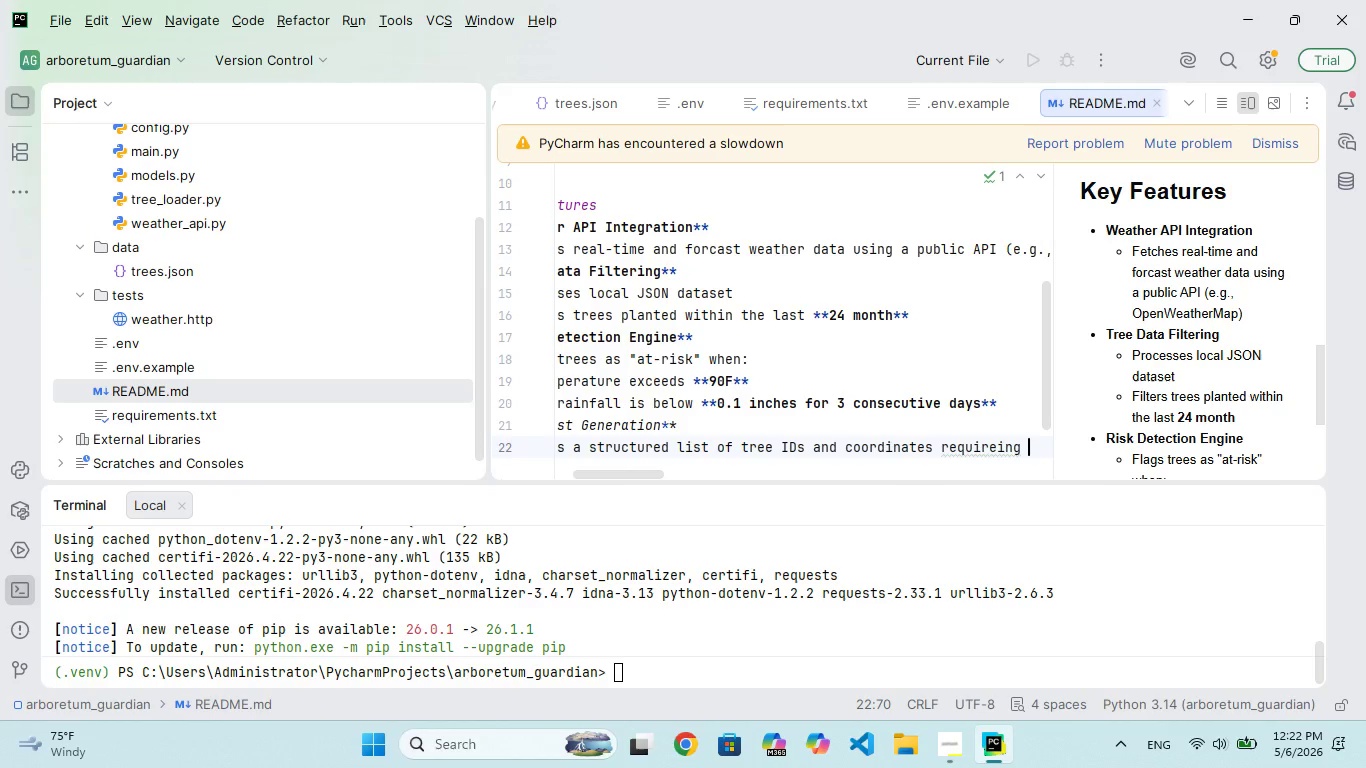 
key(ArrowLeft)
 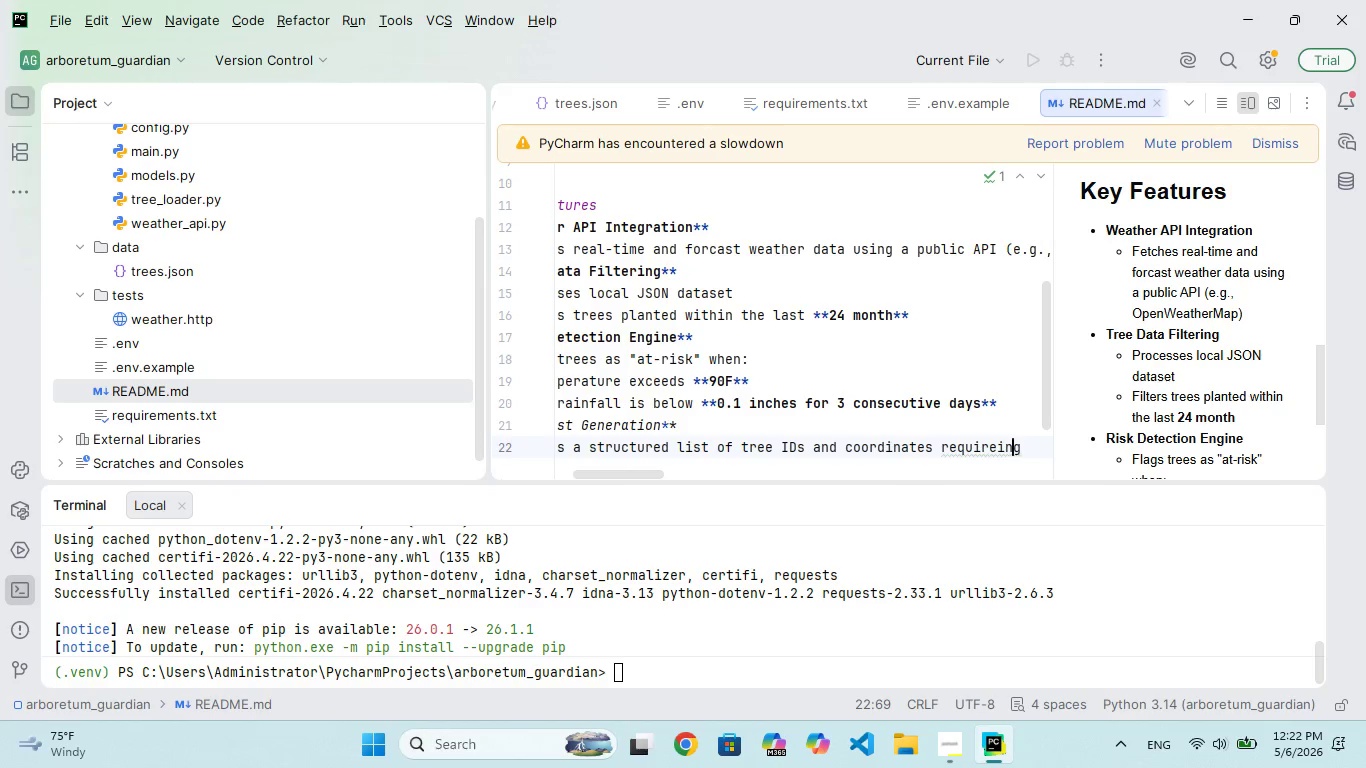 
key(ArrowLeft)
 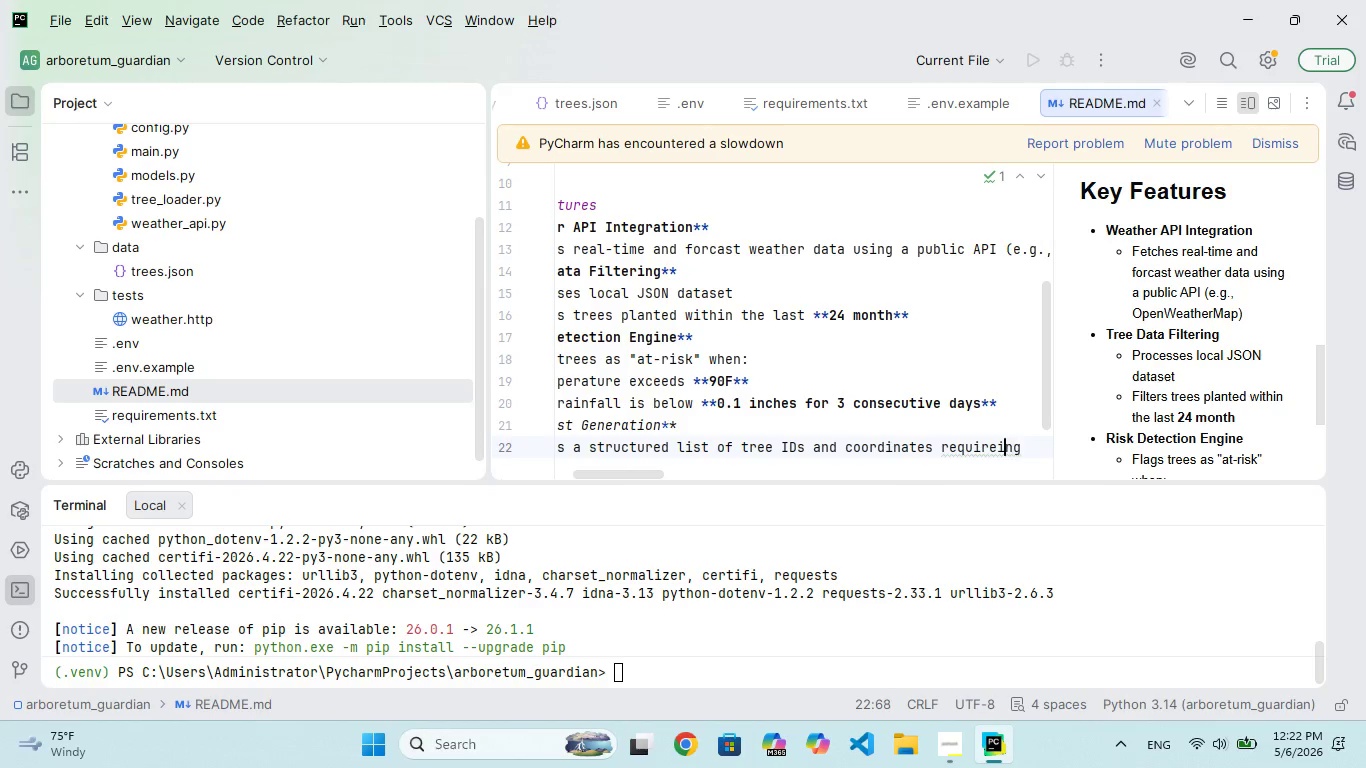 
key(ArrowLeft)
 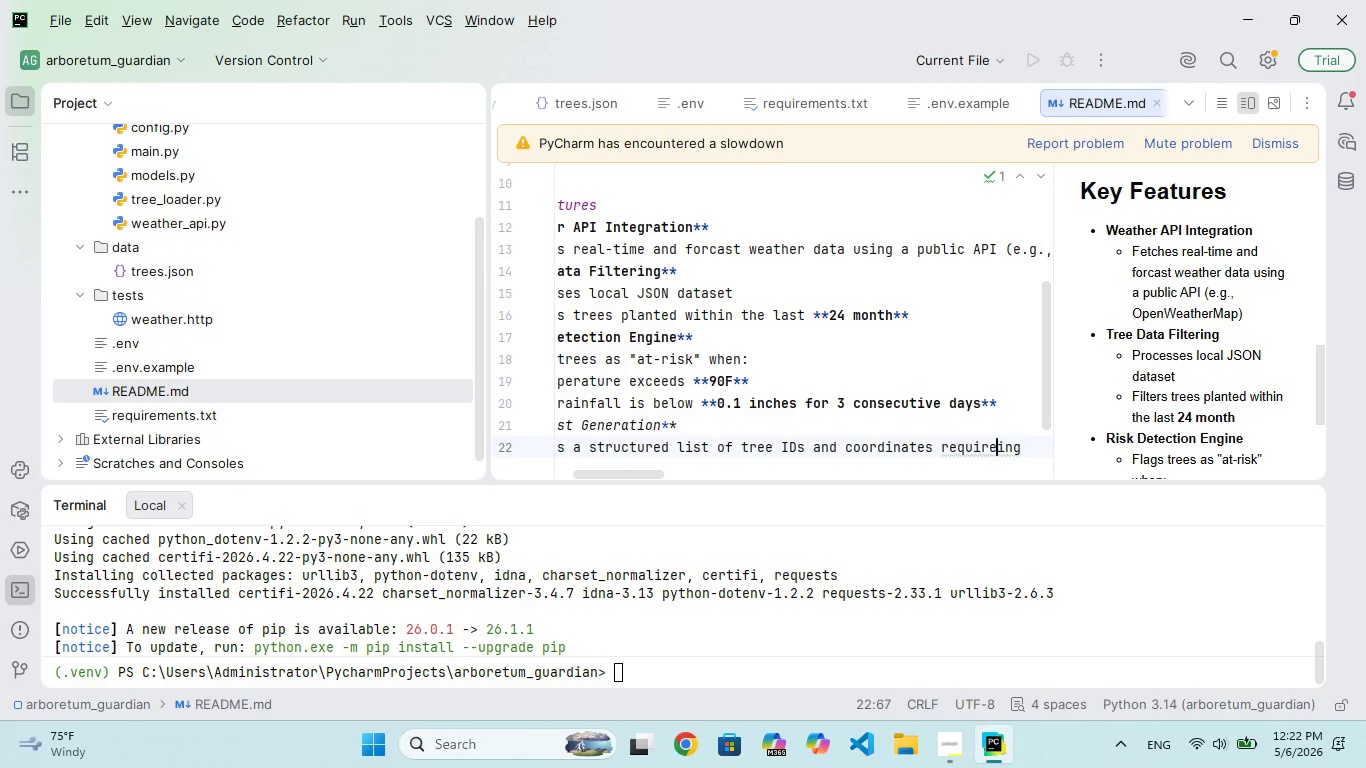 
key(ArrowLeft)
 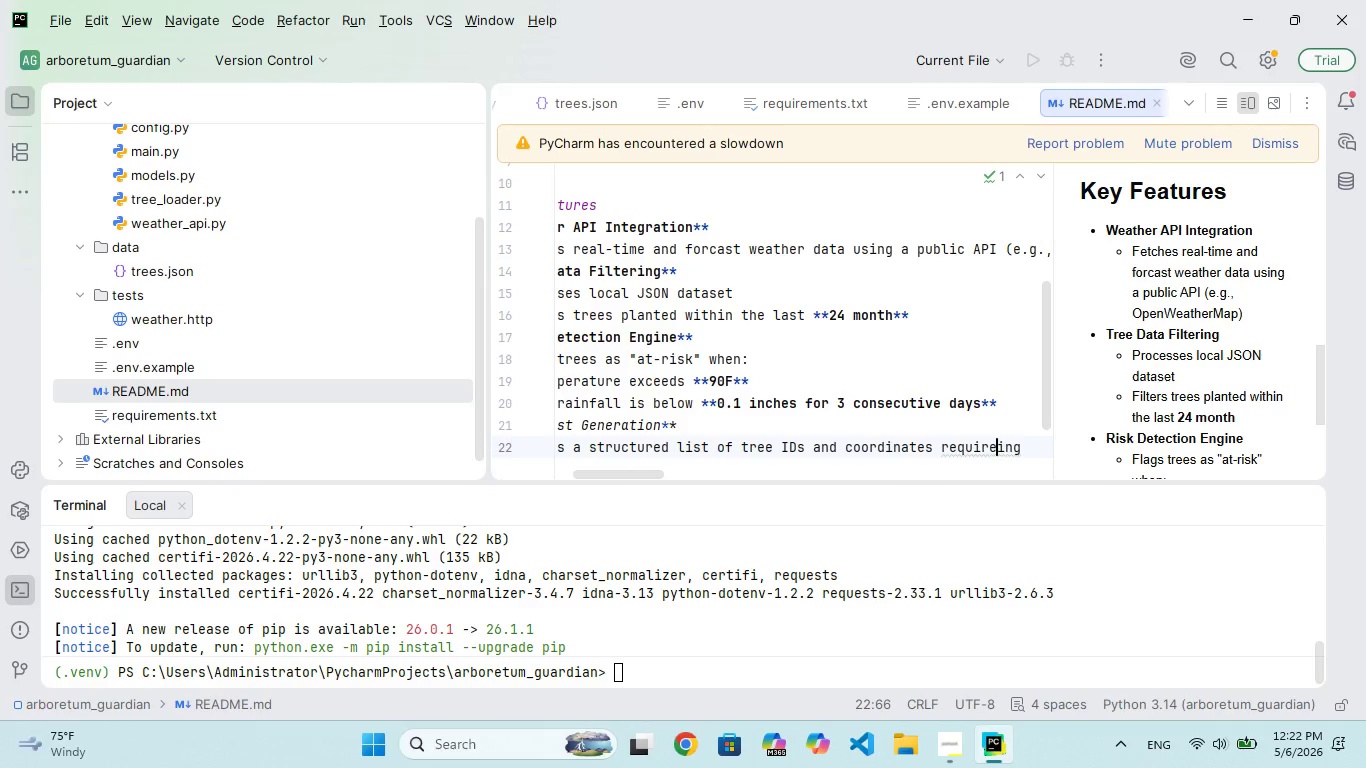 
key(Backspace)
 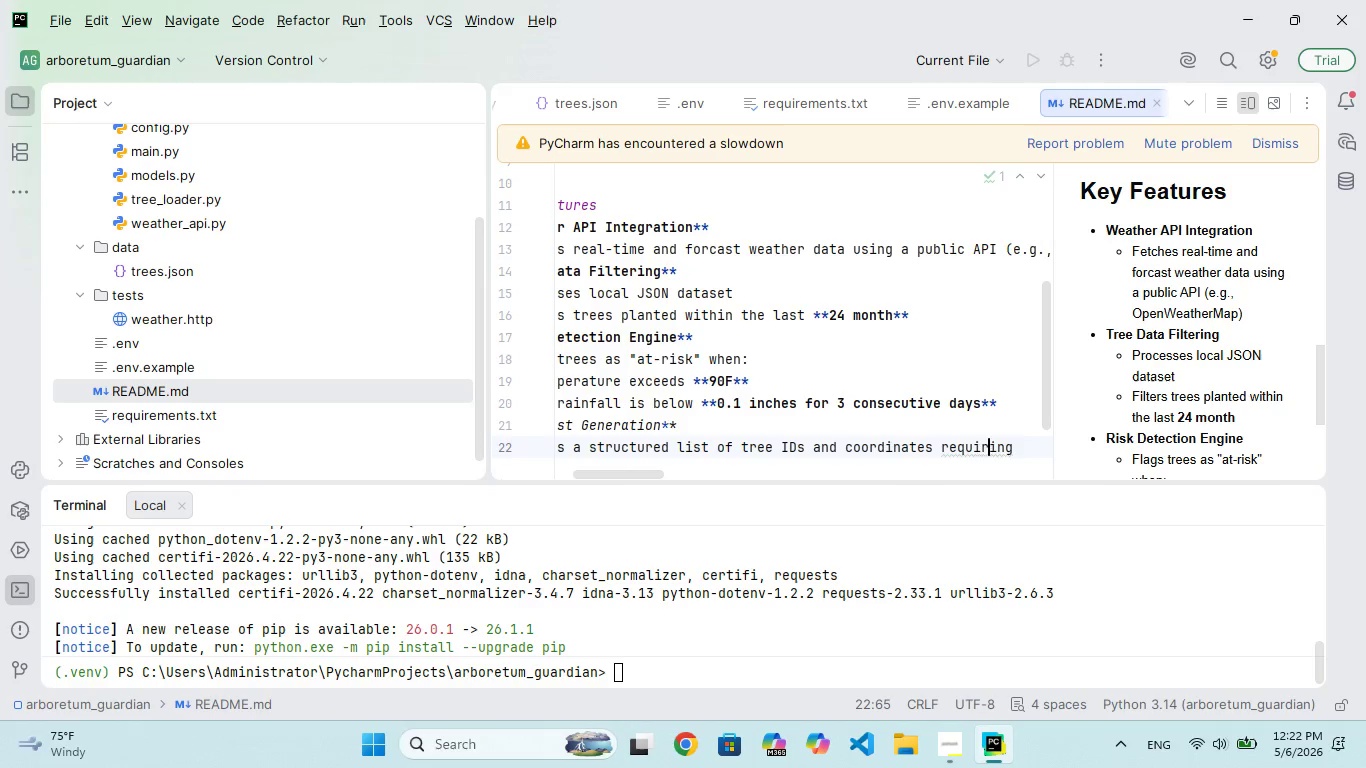 
key(ArrowRight)
 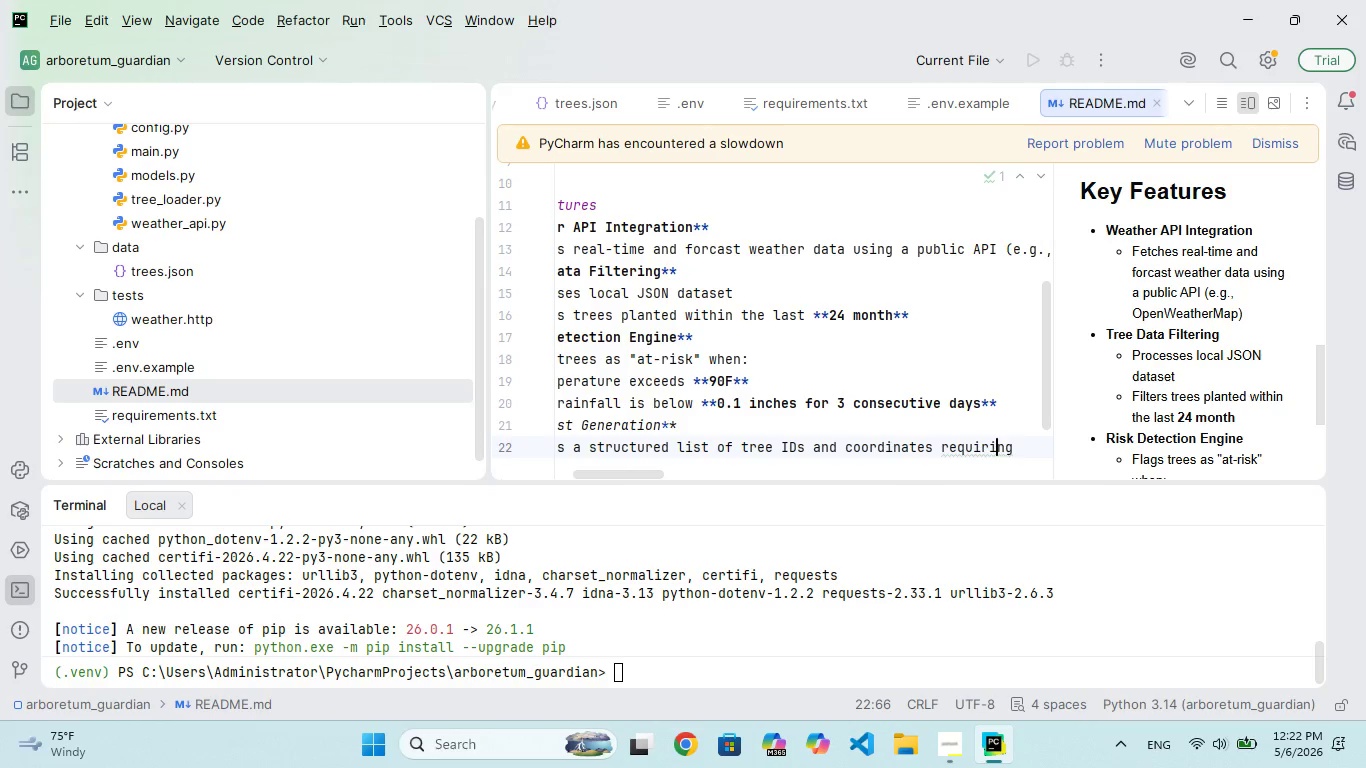 
key(ArrowRight)
 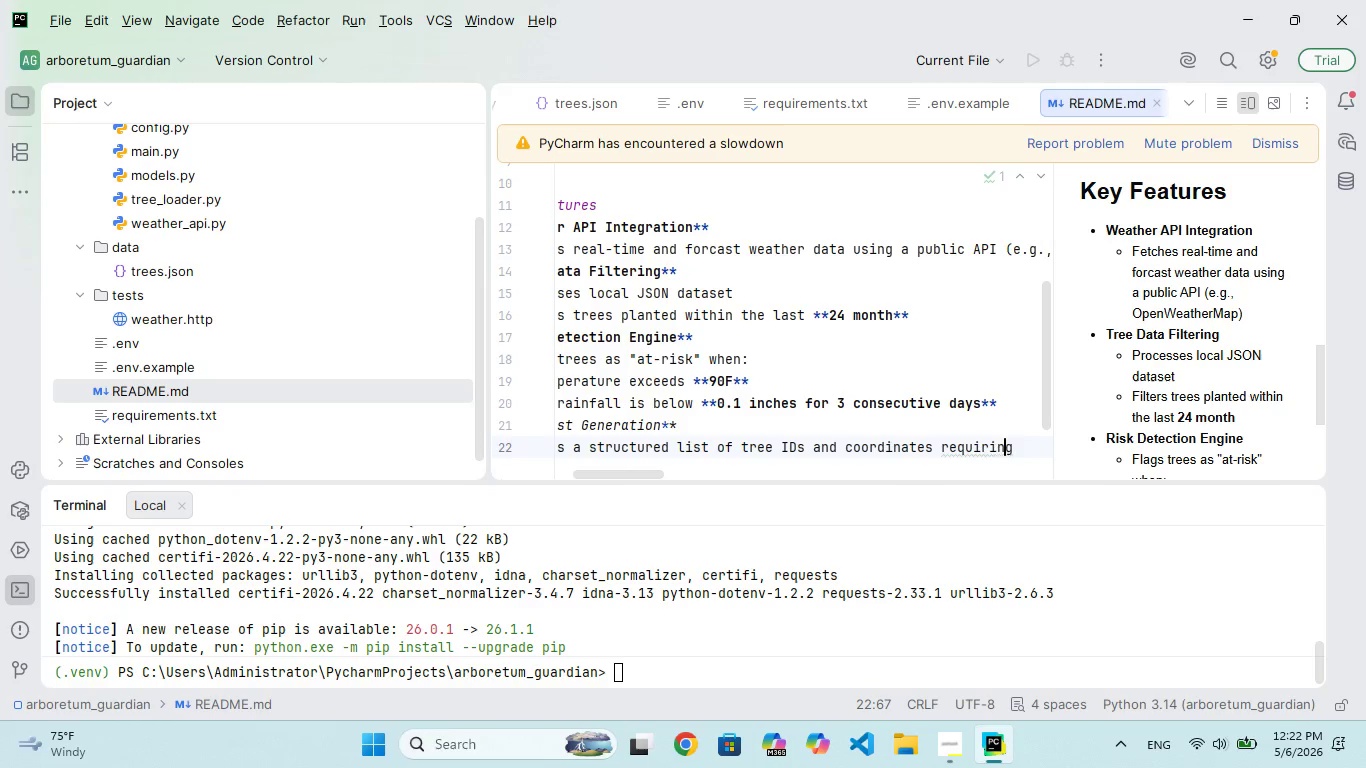 
key(ArrowRight)
 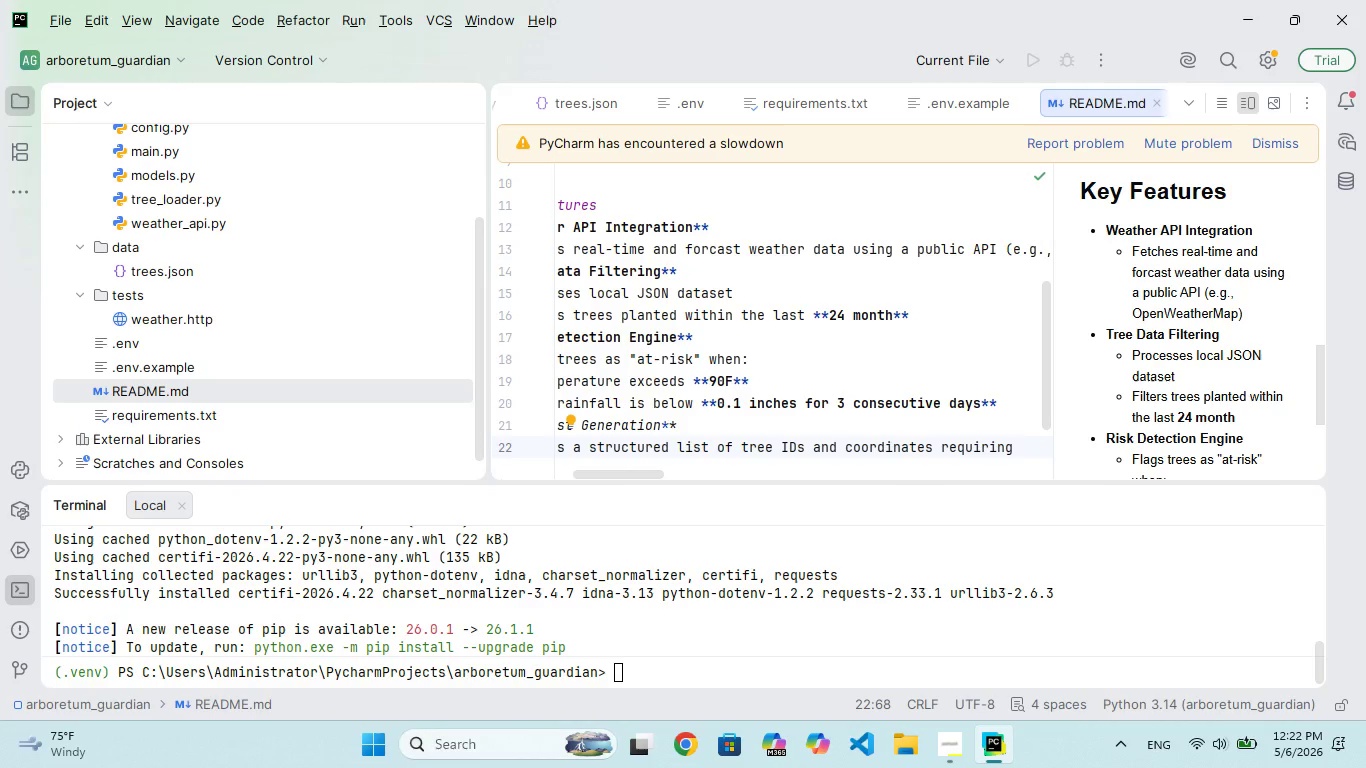 
type( attenion)
 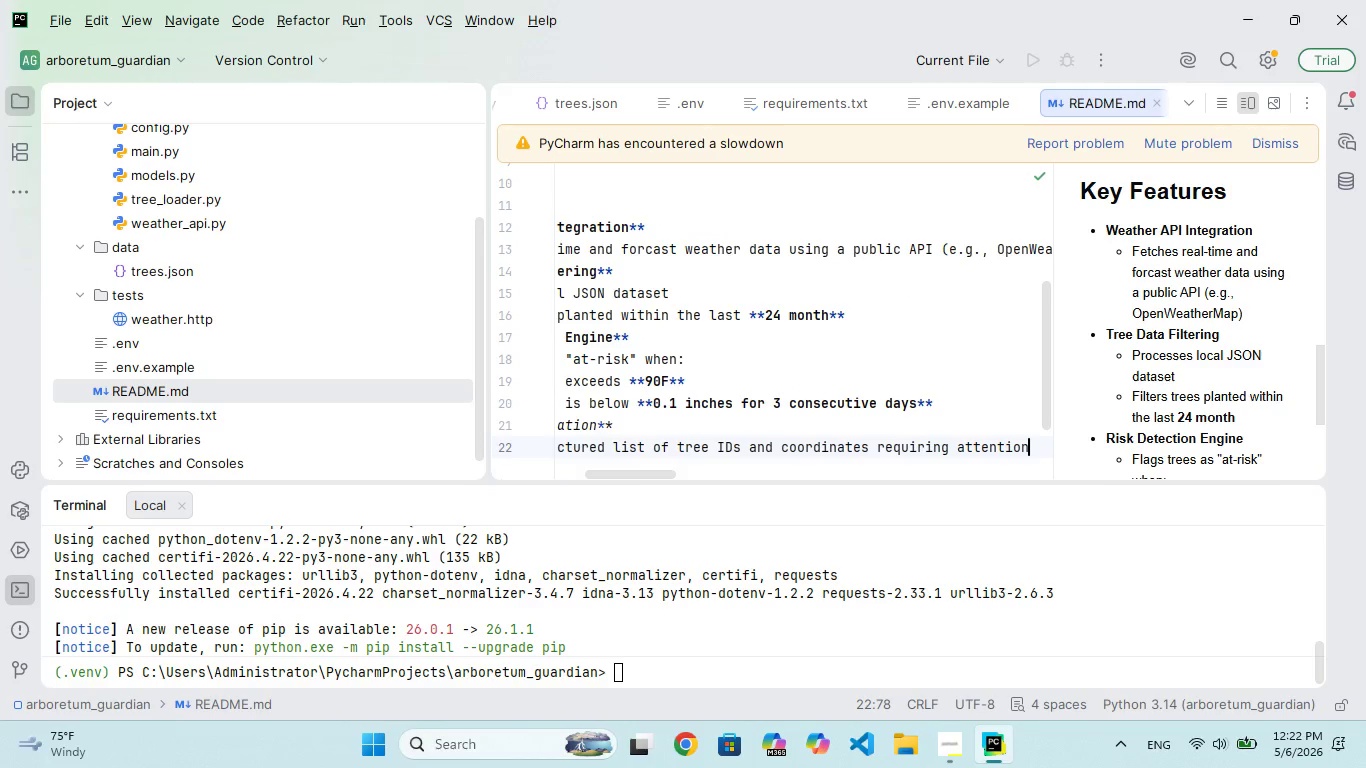 
key(Enter)
 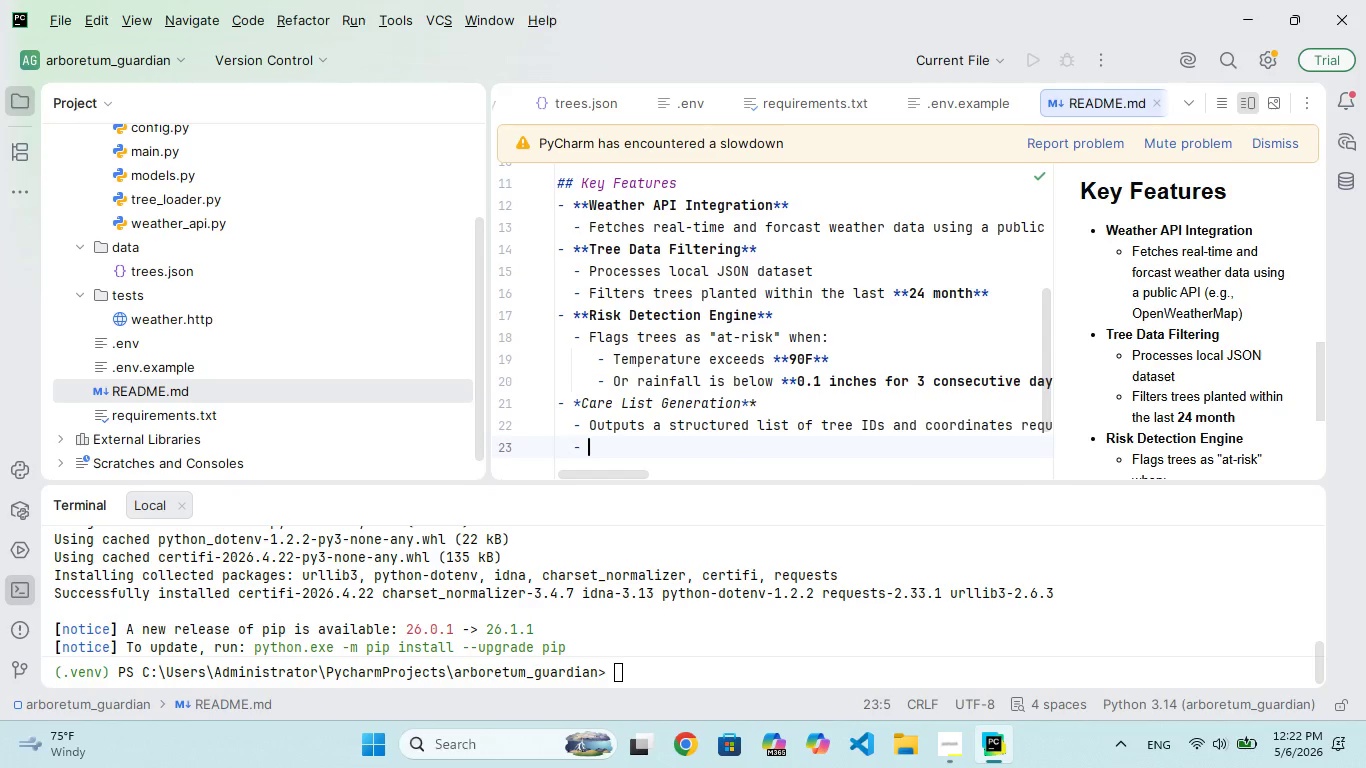 
key(Backspace)
key(Backspace)
type(- **)
 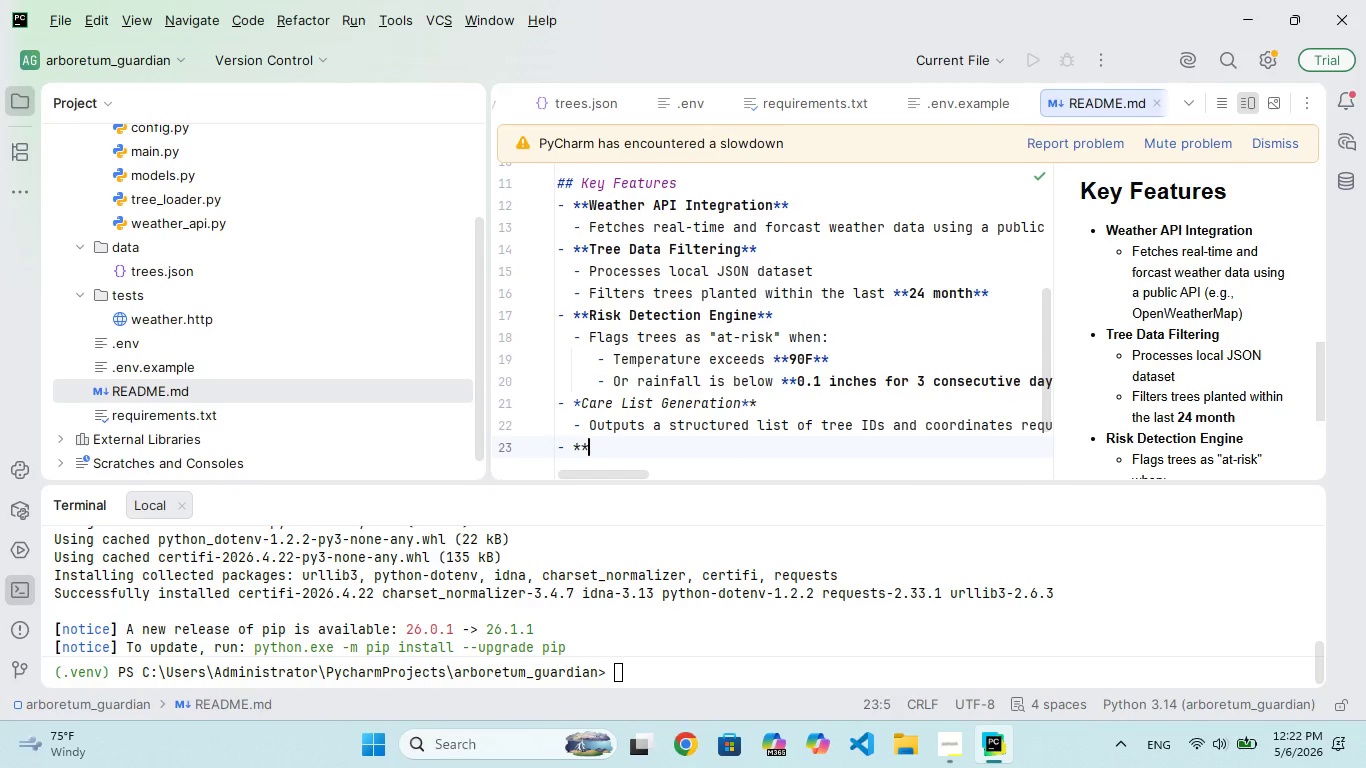 
key(ArrowUp)
 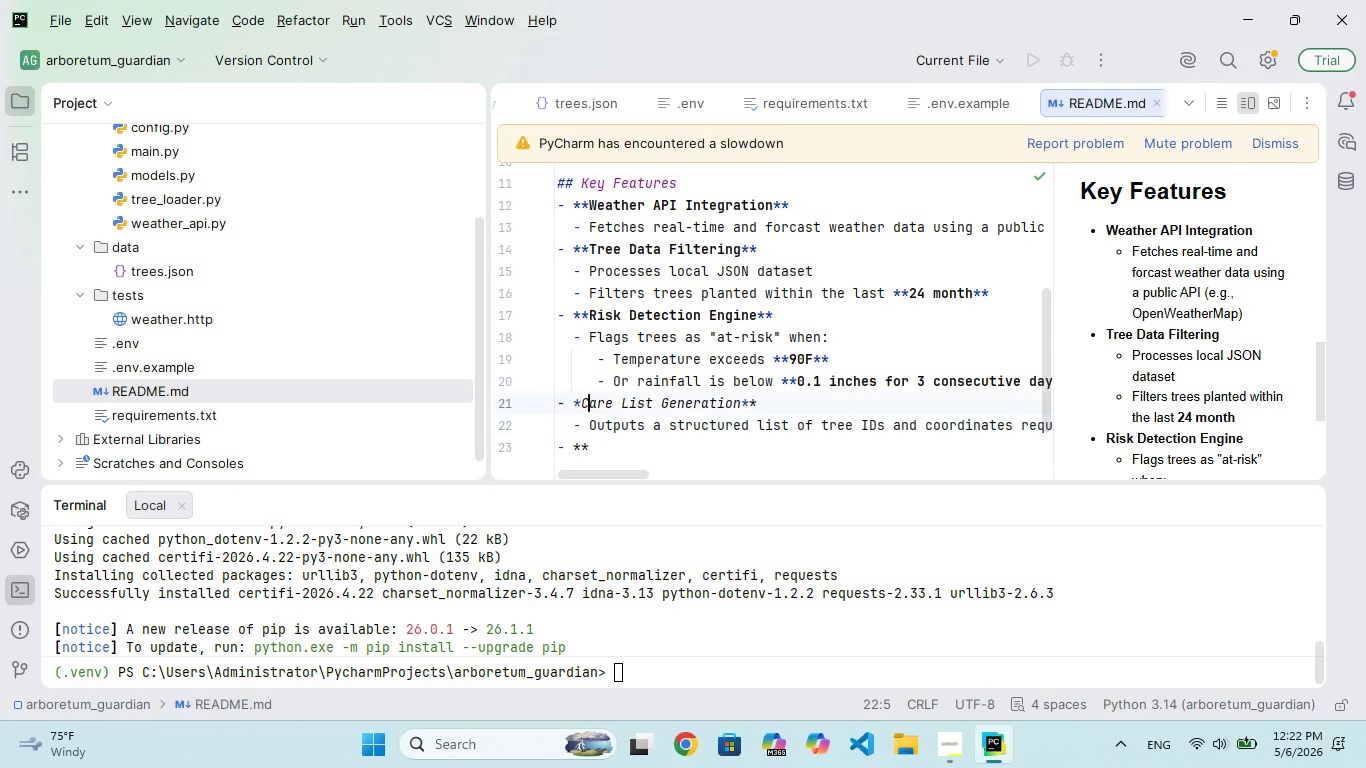 
key(ArrowUp)
 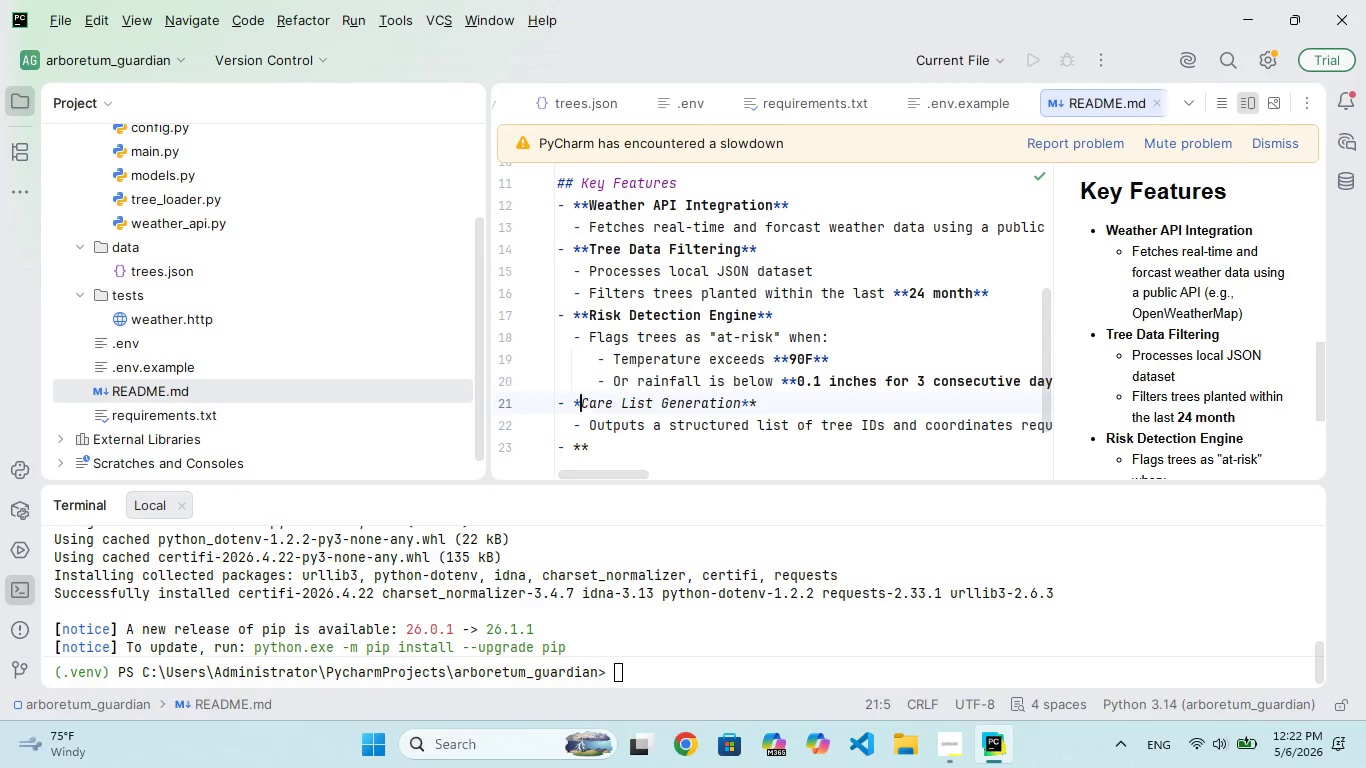 
key(ArrowLeft)
 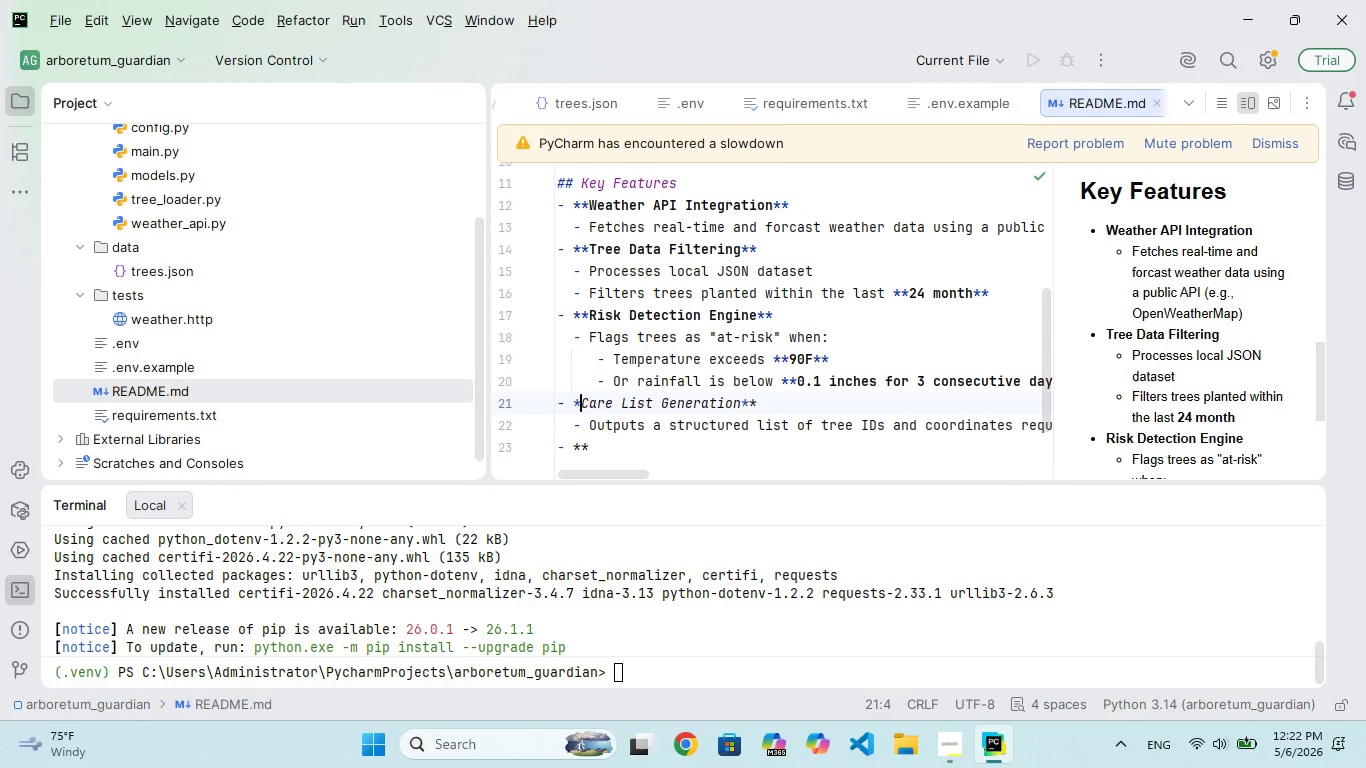 
key(Shift+8)
 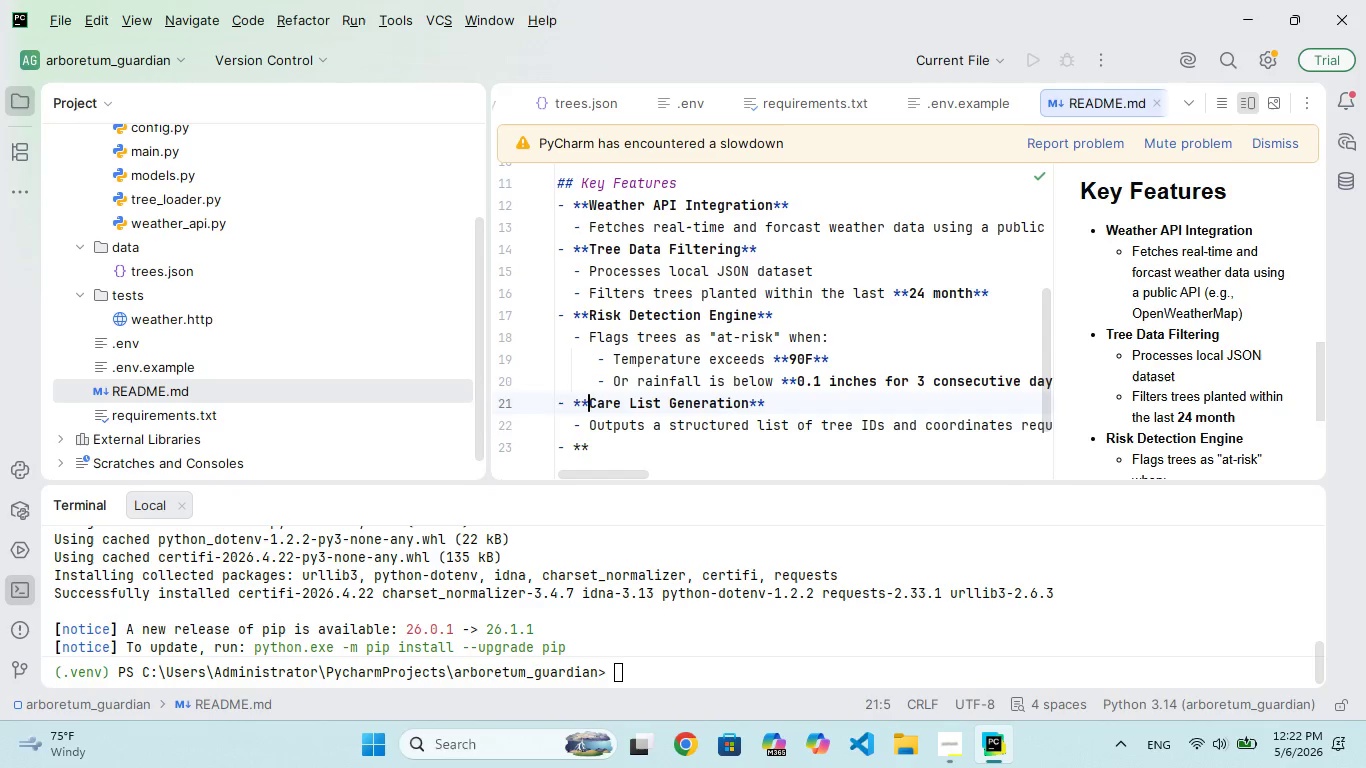 
key(ArrowDown)
 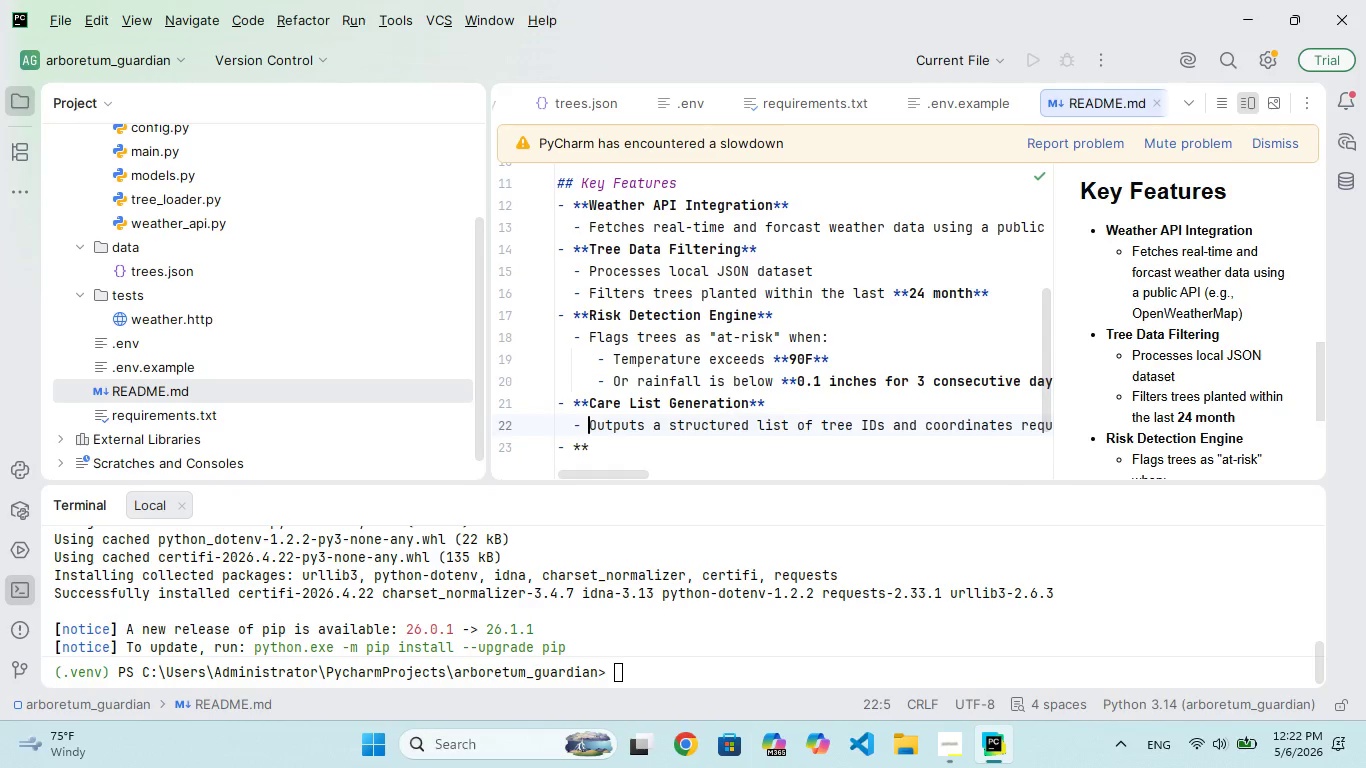 
key(ArrowDown)
 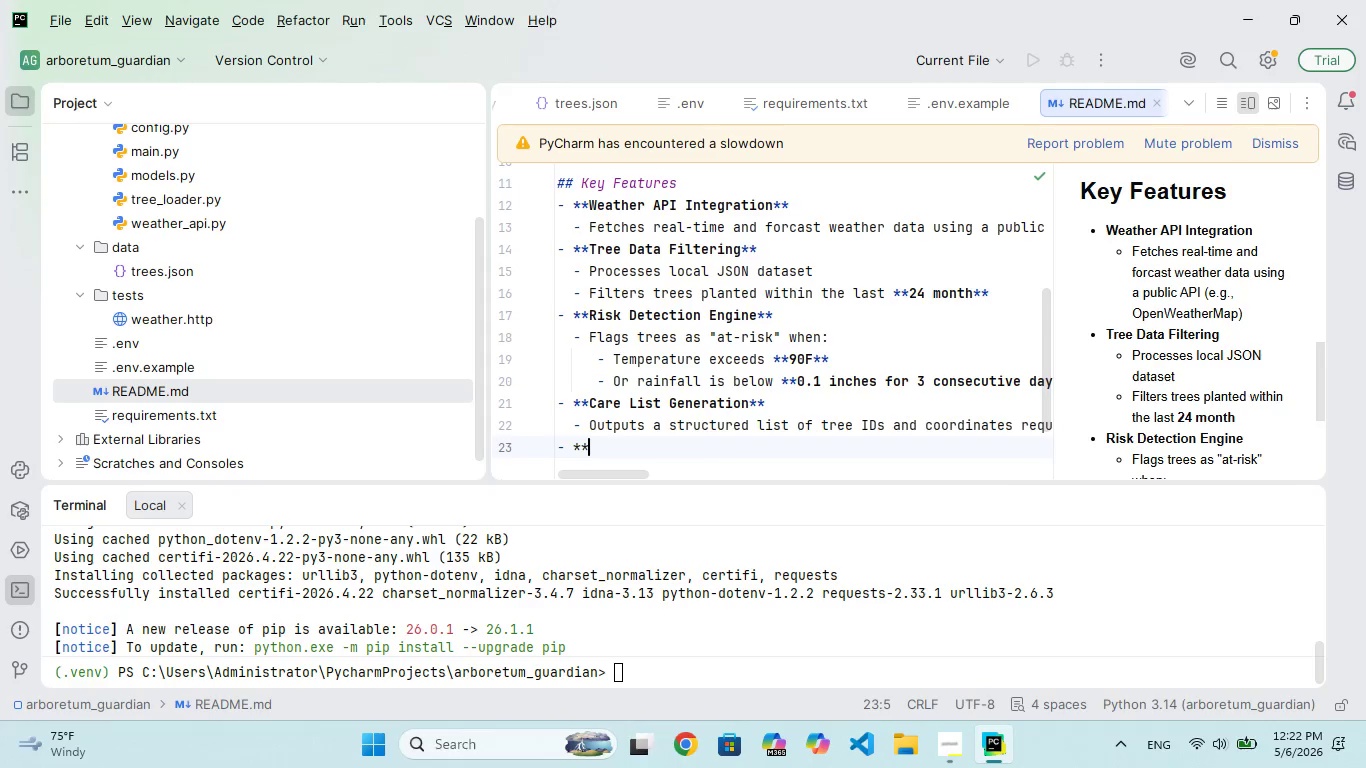 
key(ArrowDown)
 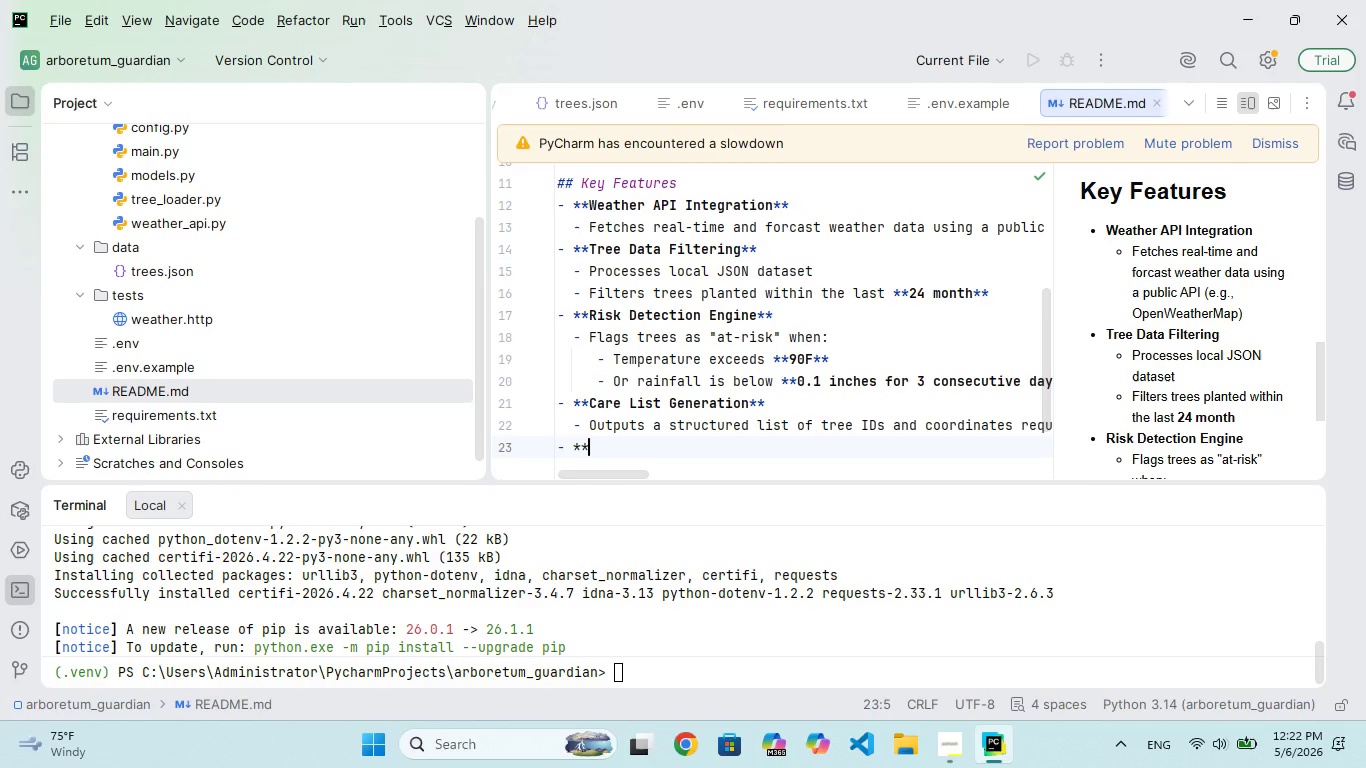 
type(Resil)
 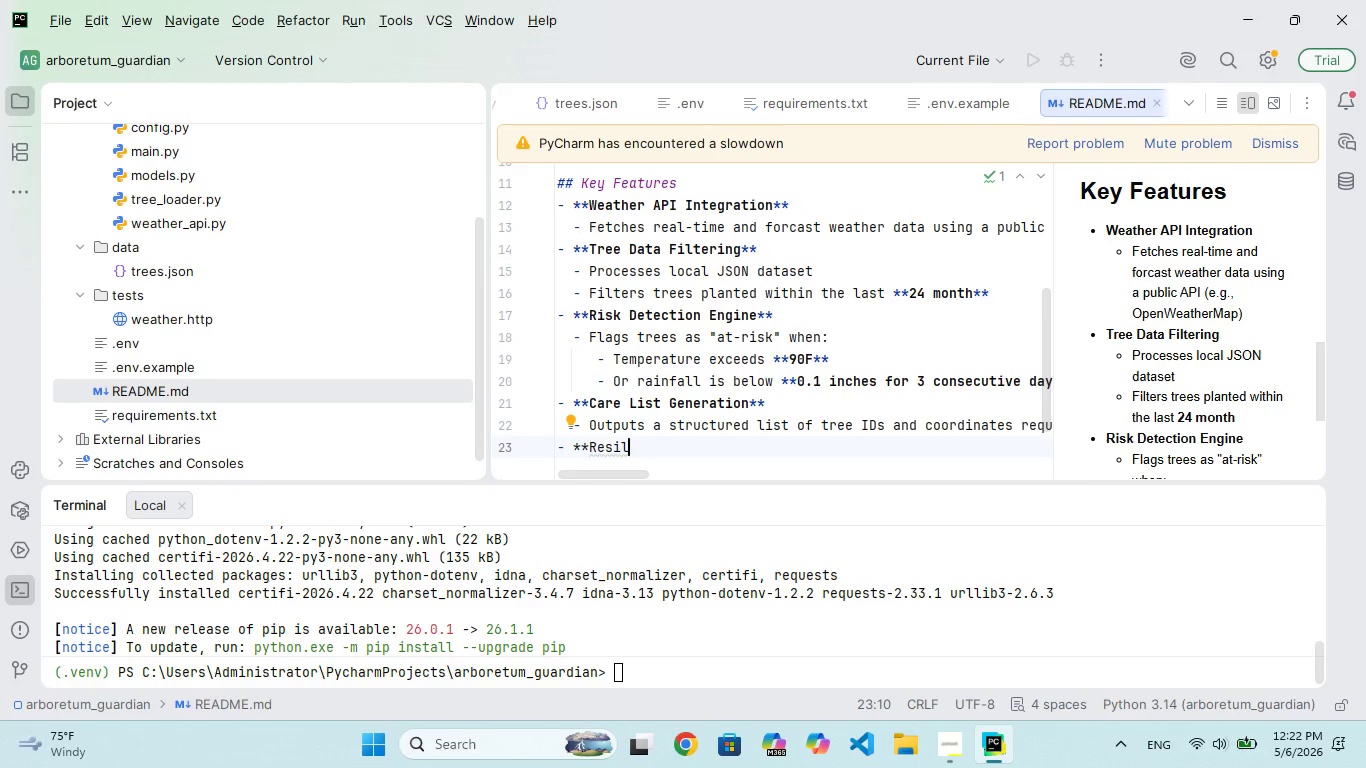 
type(ient Design)
 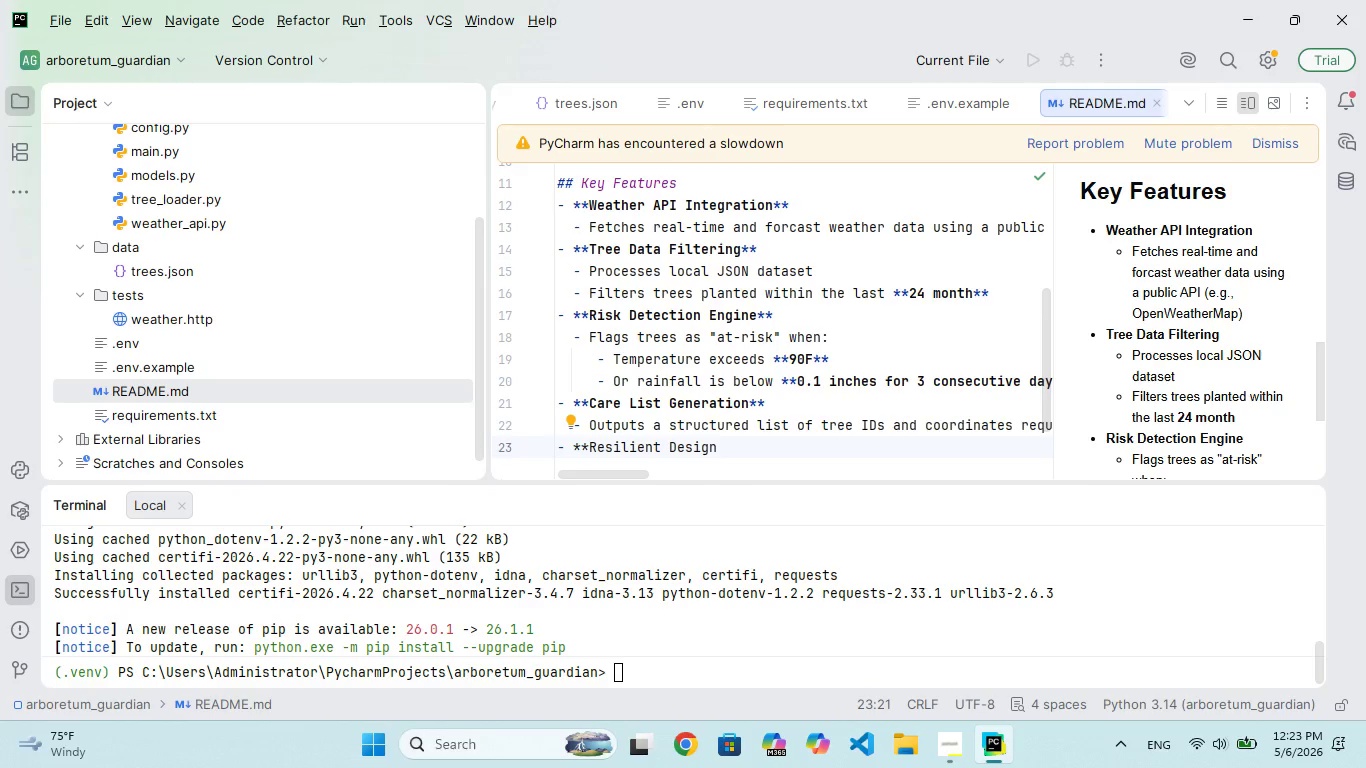 
key(Shift+ArrowLeft)
 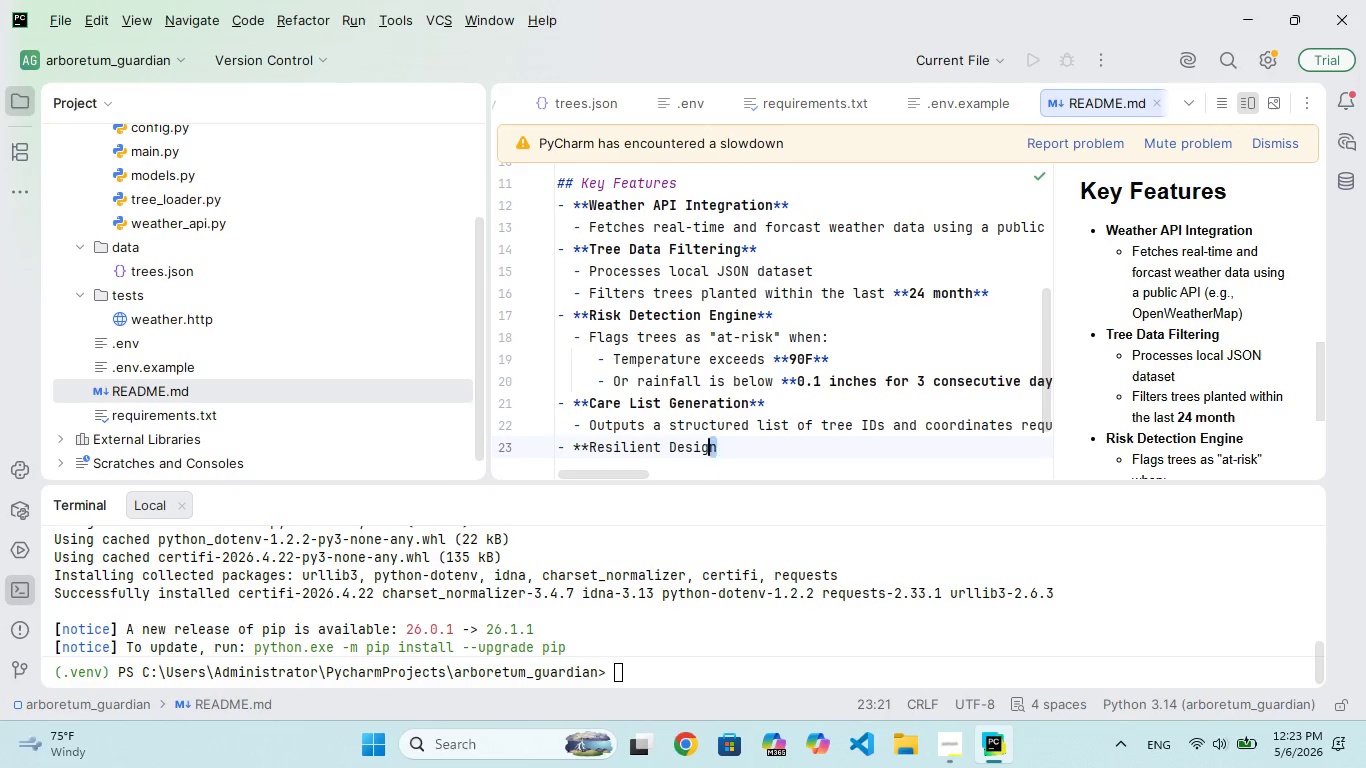 
type(***)
 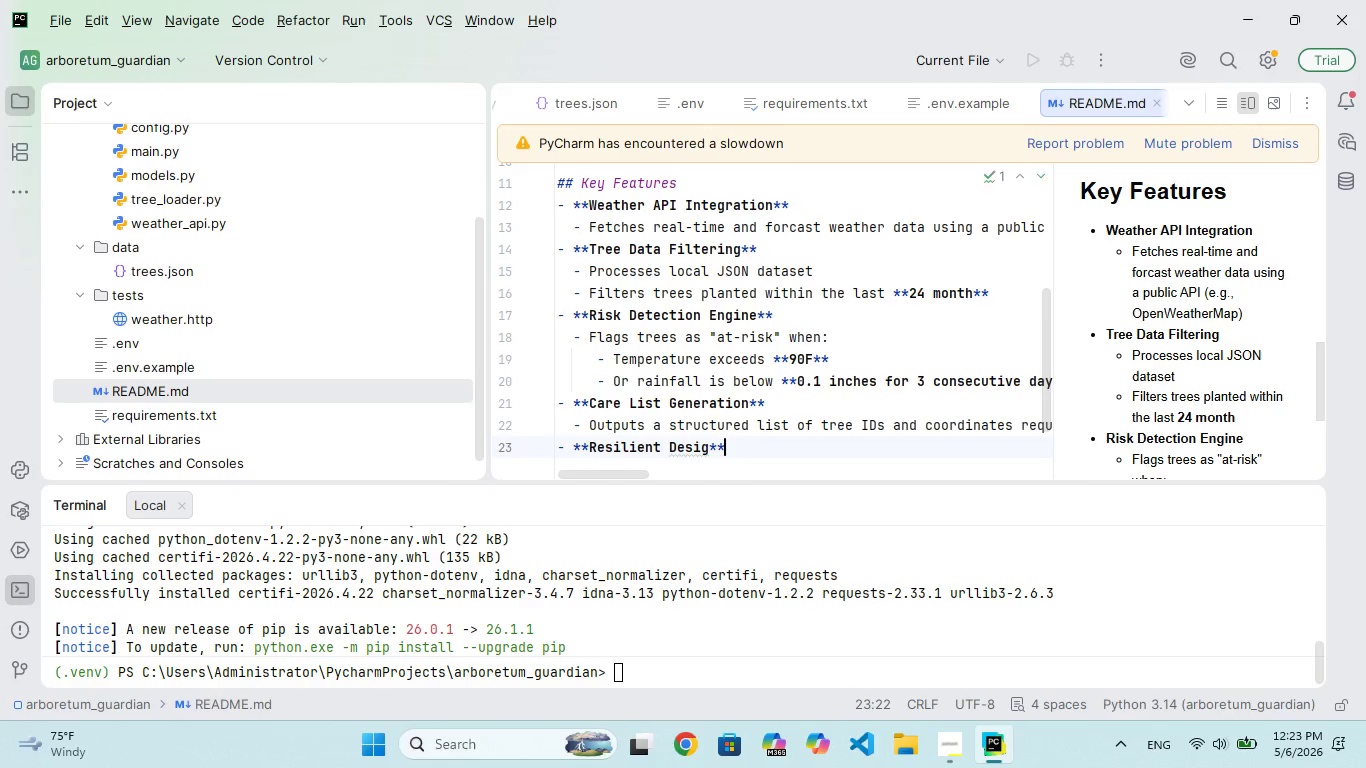 
key(Enter)
 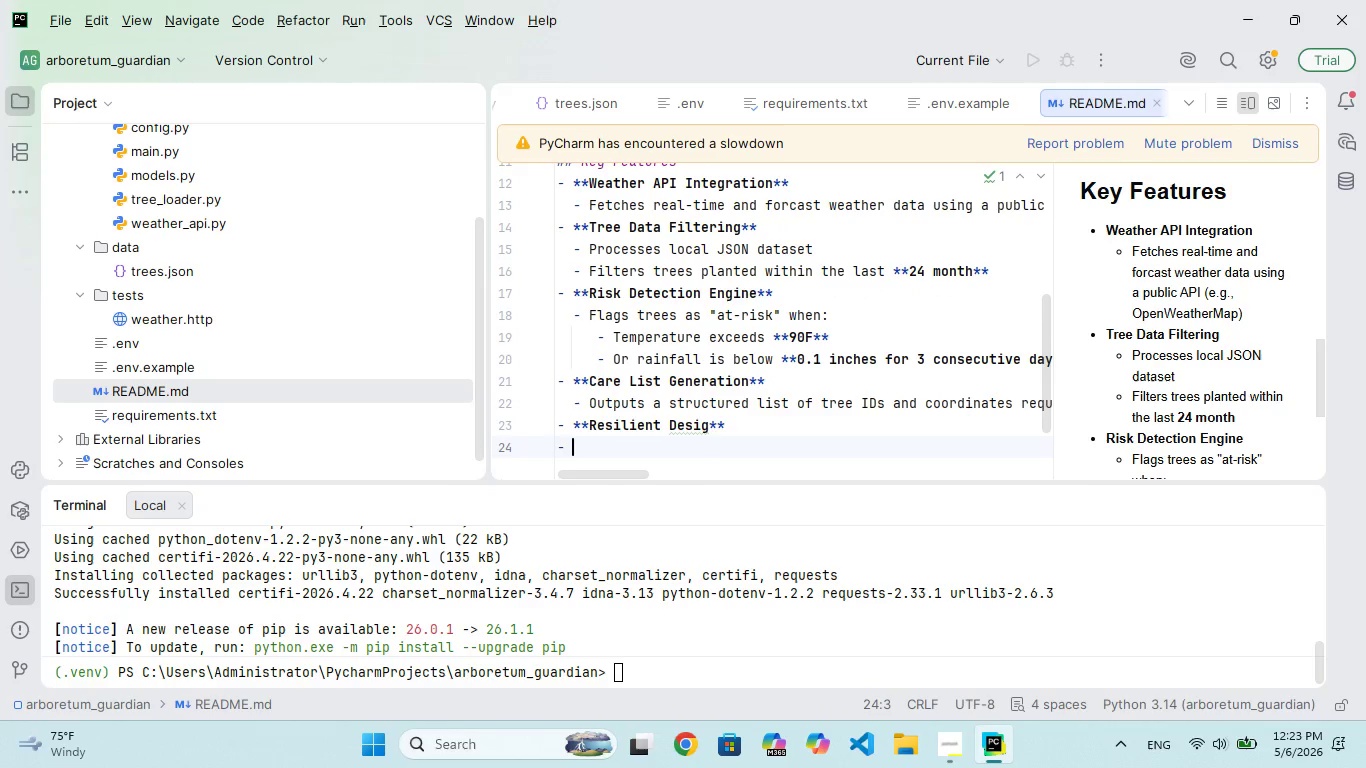 
key(ArrowUp)
 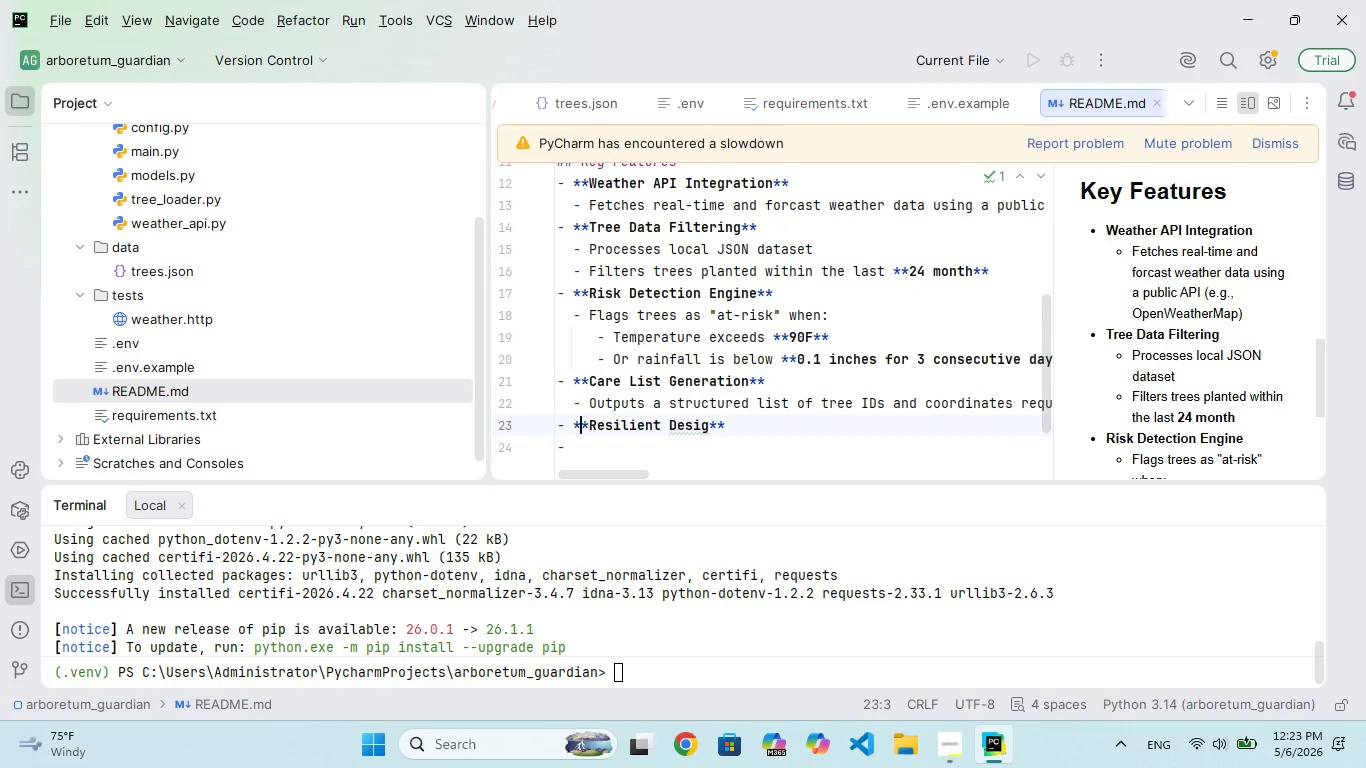 
hold_key(key=ArrowRight, duration=0.84)
 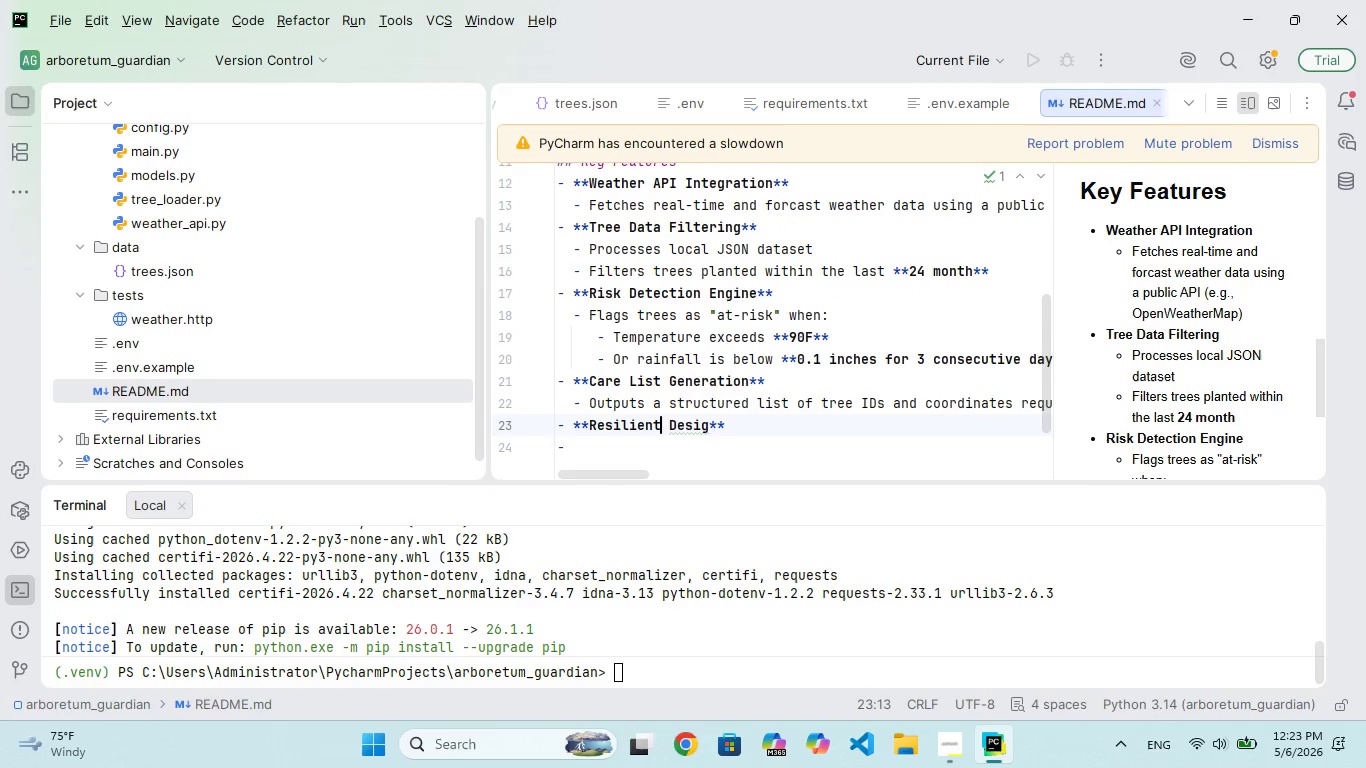 
key(ArrowRight)
 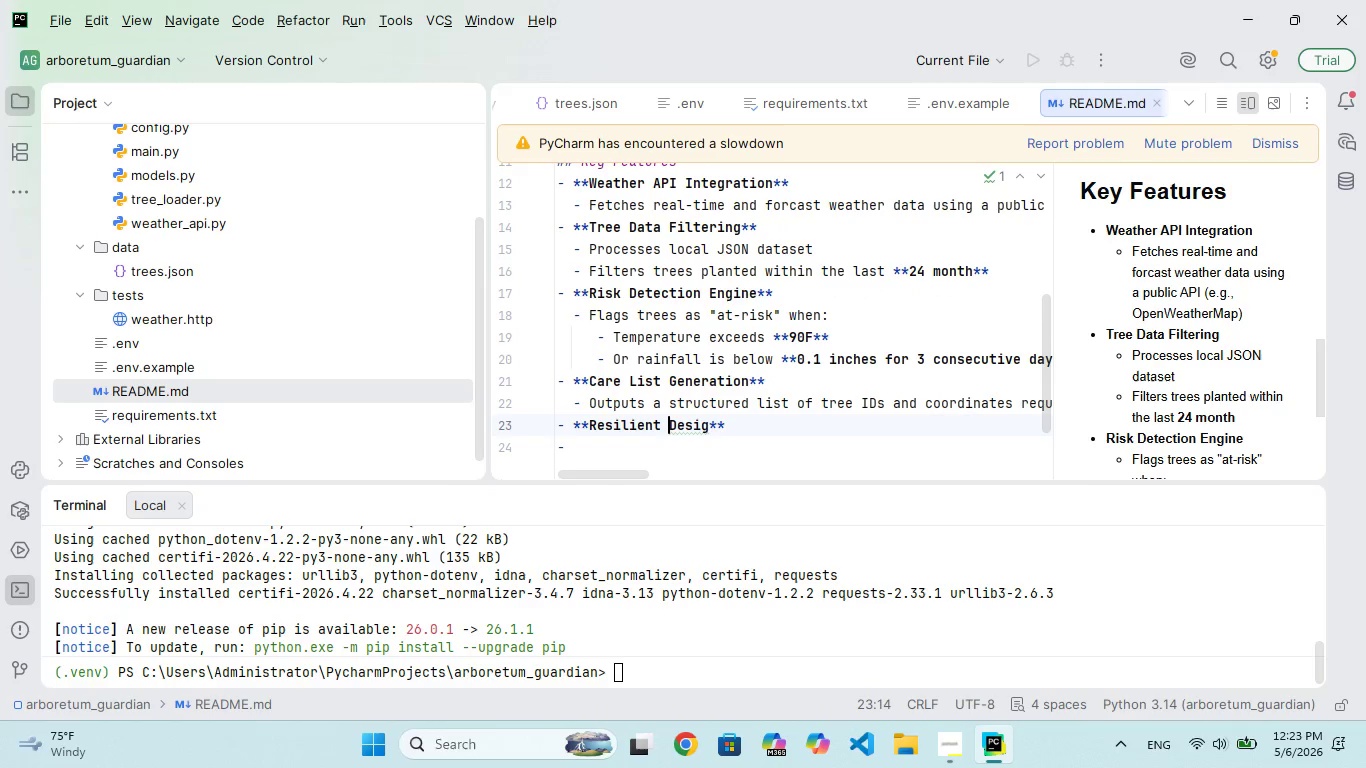 
key(ArrowRight)
 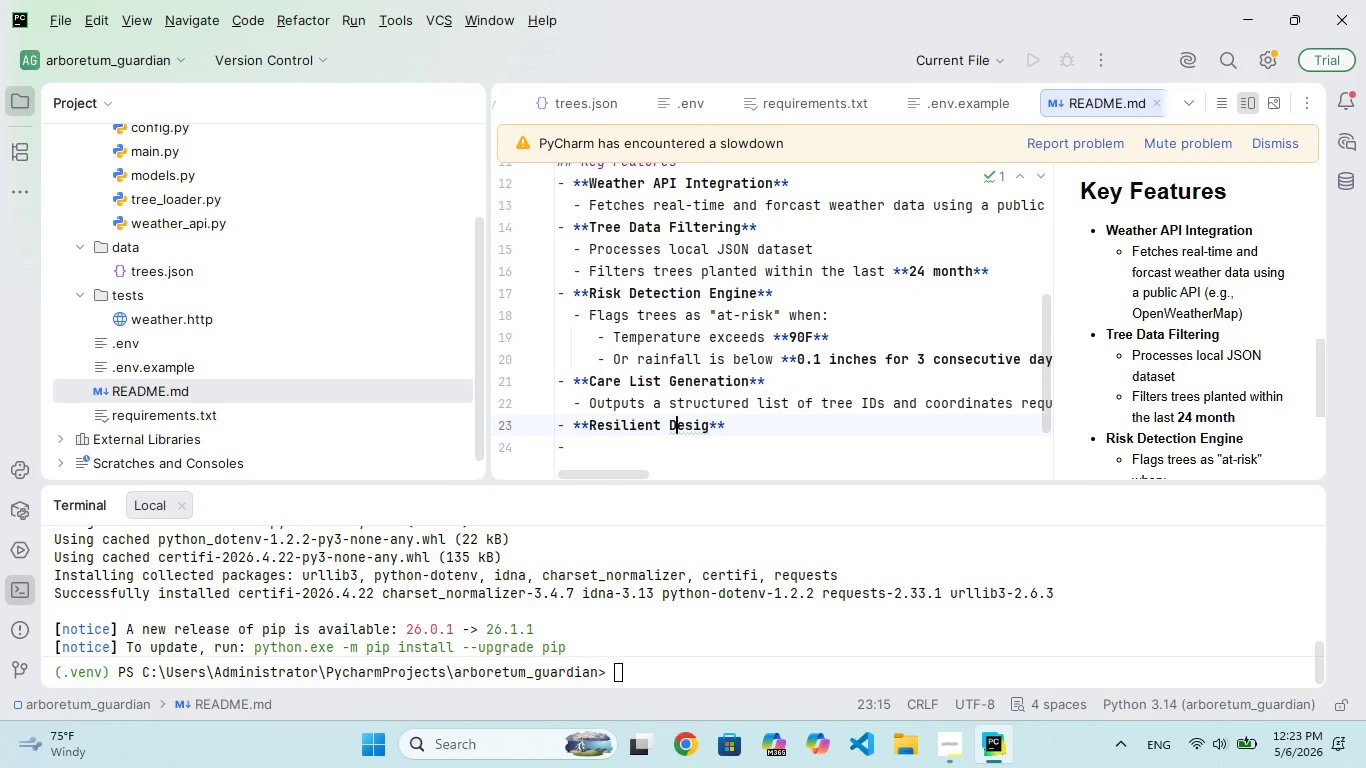 
key(ArrowRight)
 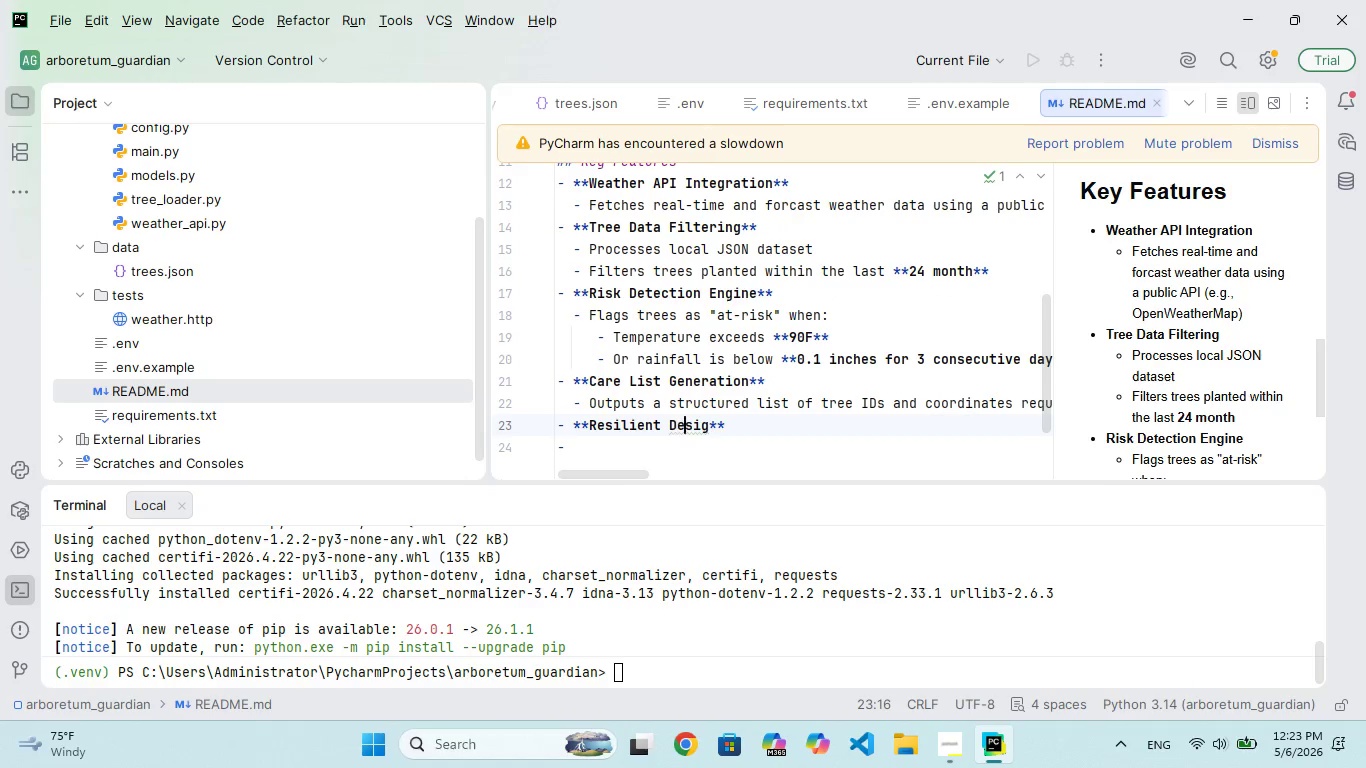 
key(ArrowRight)
 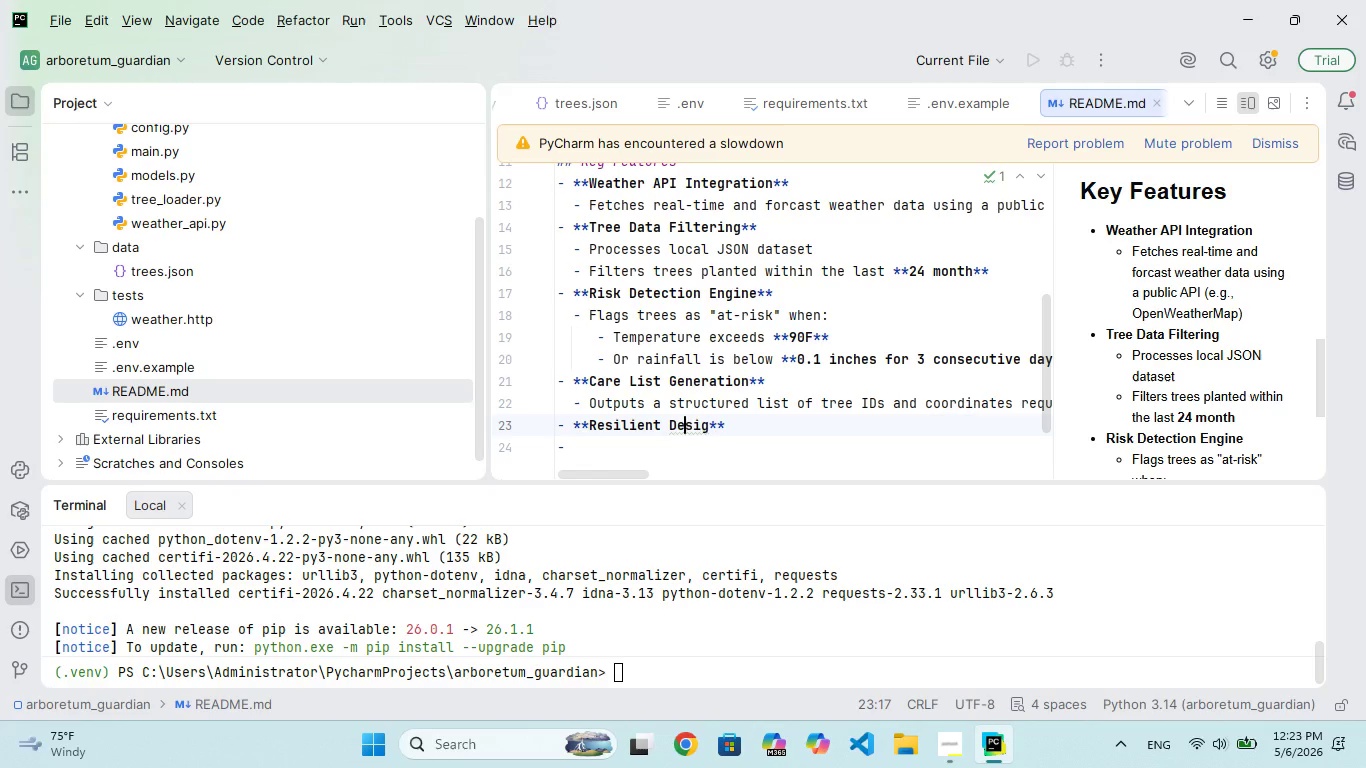 
key(ArrowRight)
 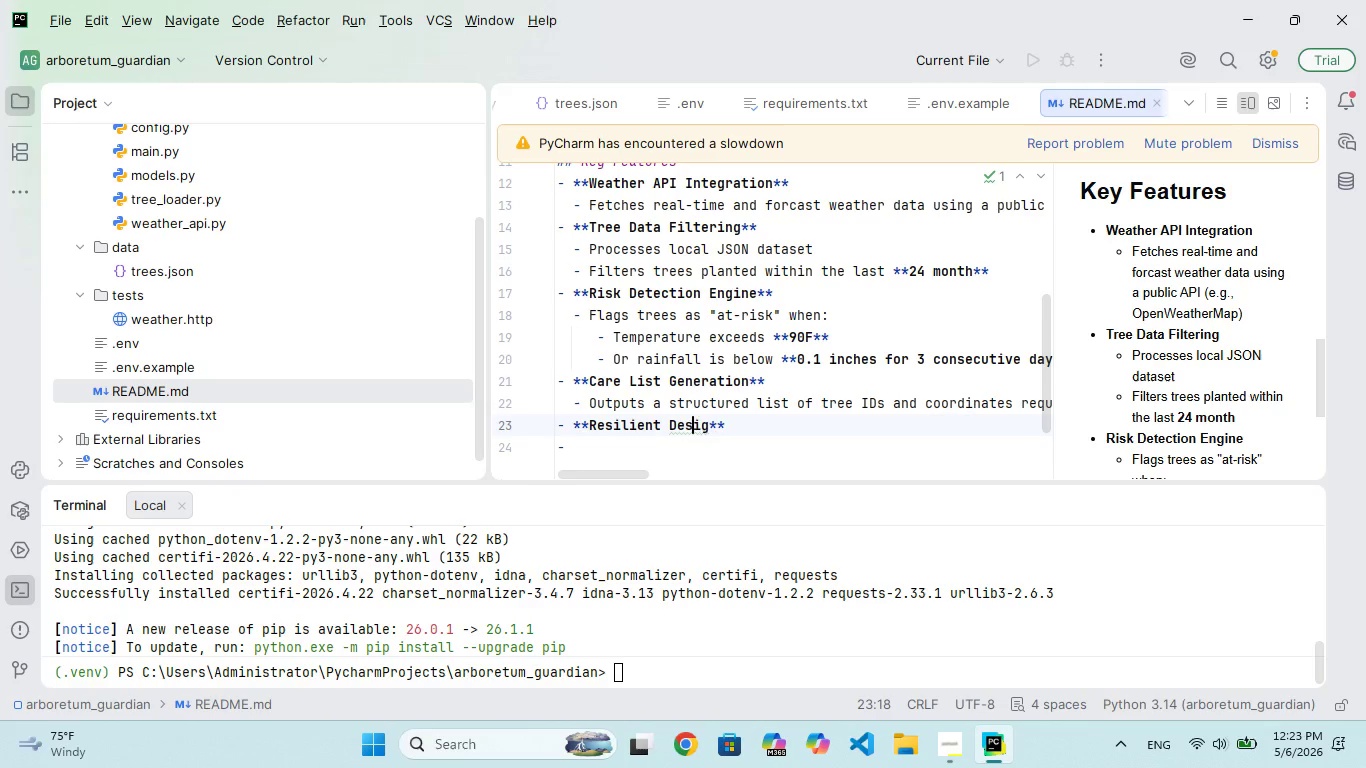 
key(ArrowRight)
 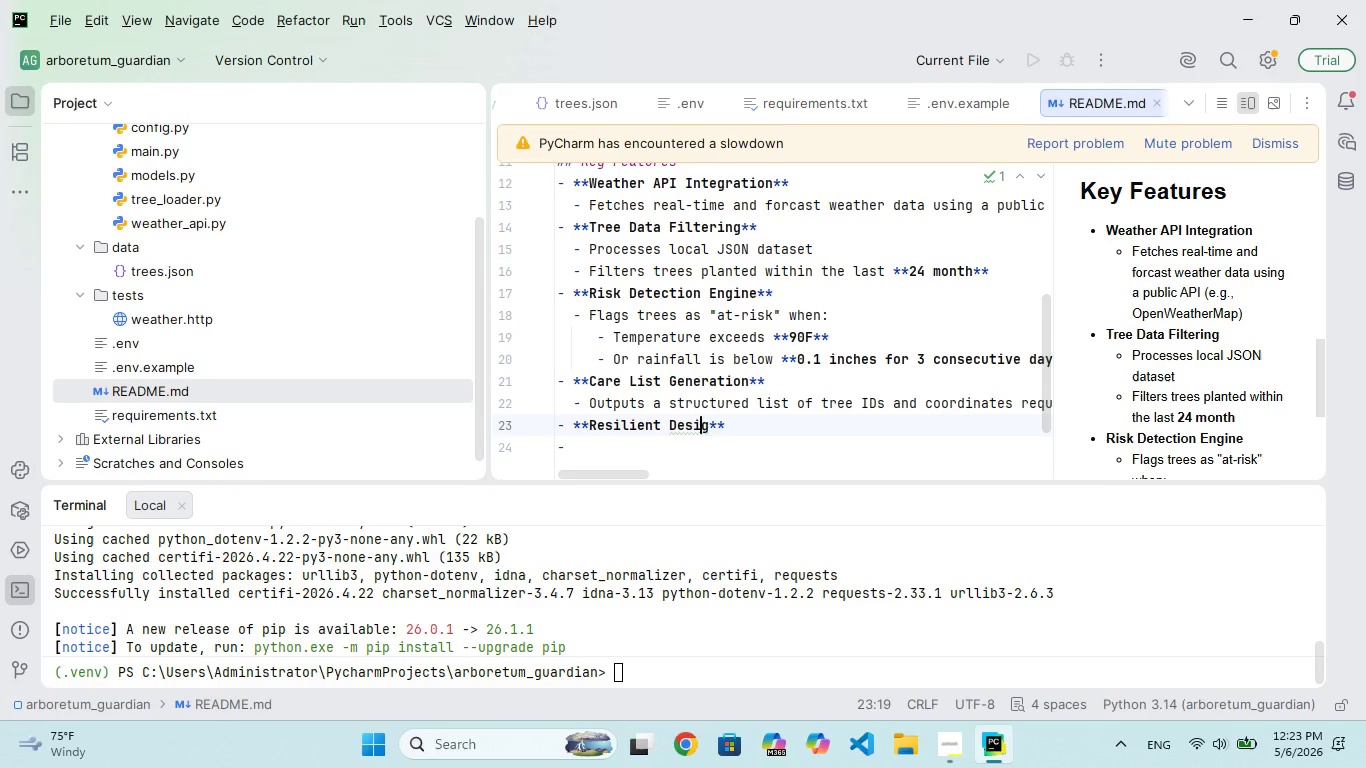 
key(ArrowRight)
 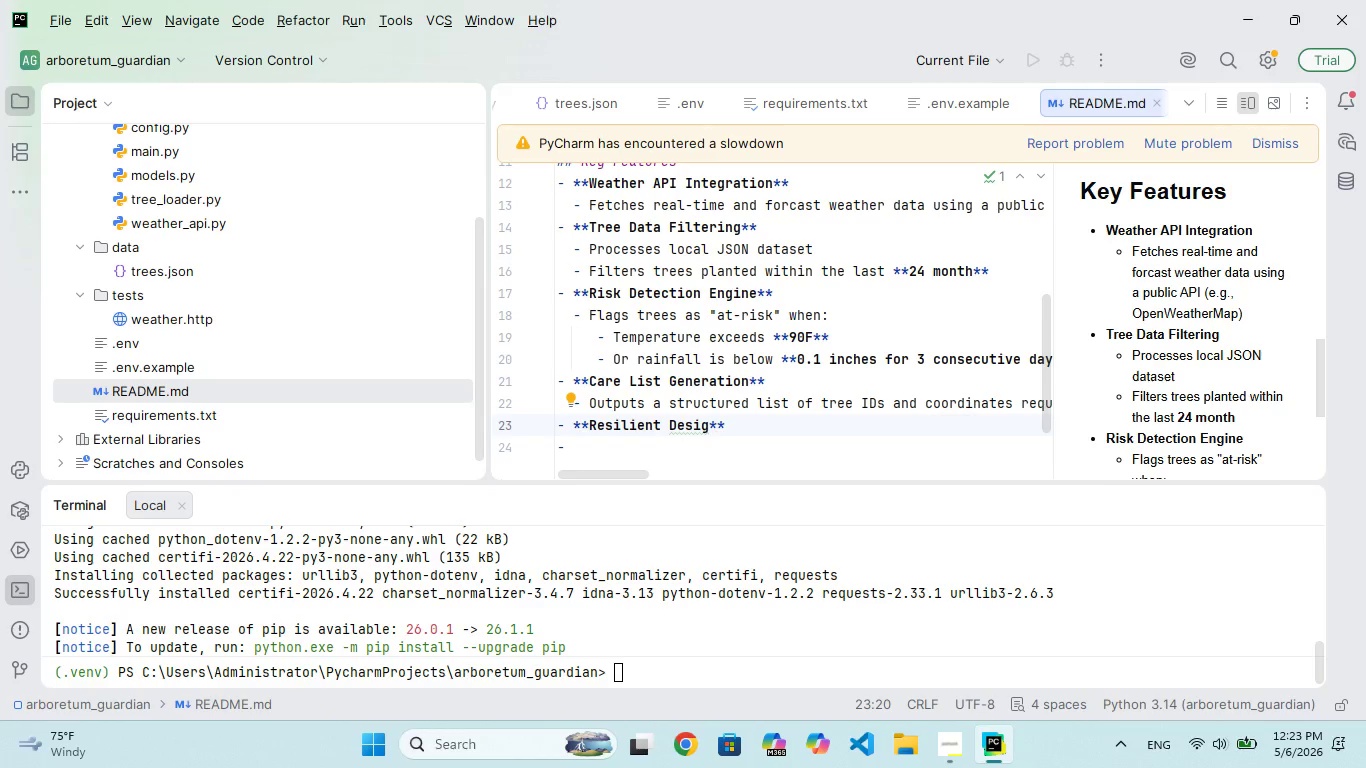 
key(N)
 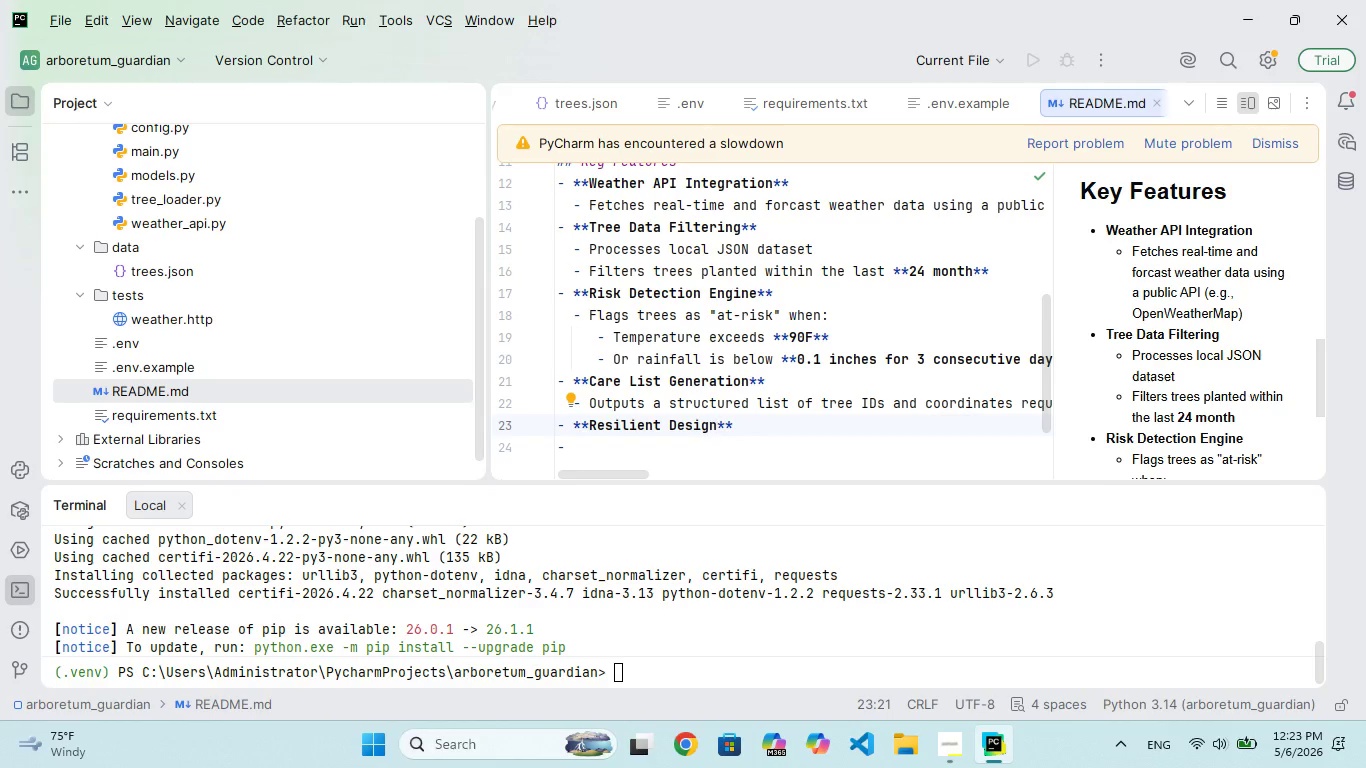 
wait(26.3)
 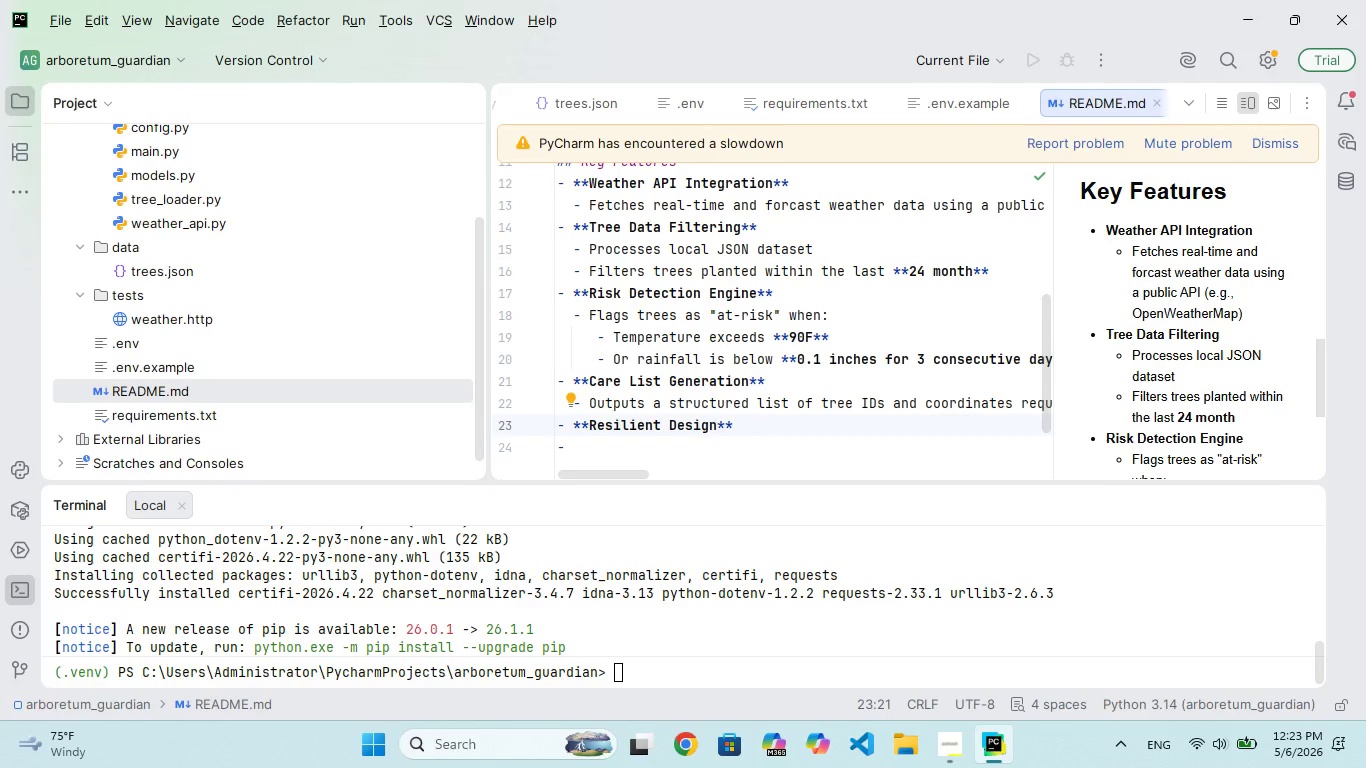 
key(ArrowRight)
 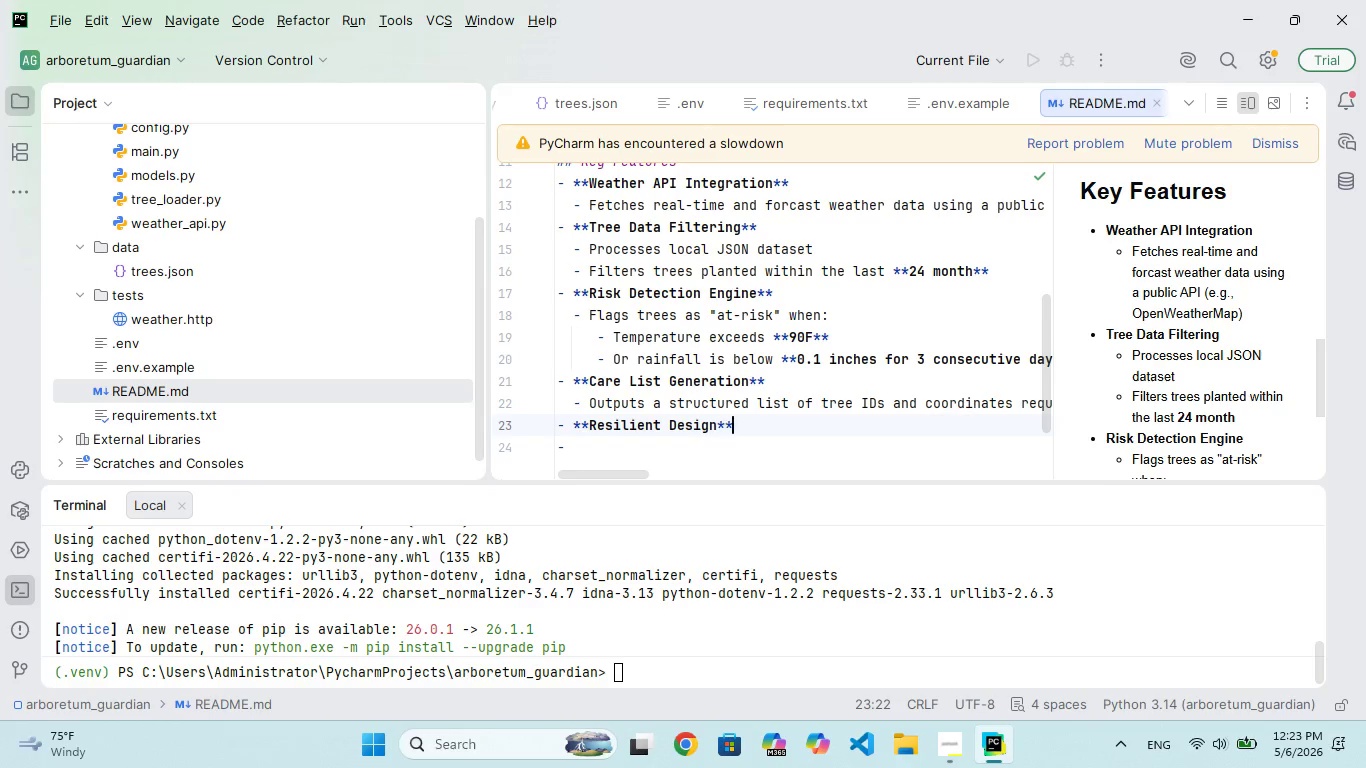 
key(ArrowRight)
 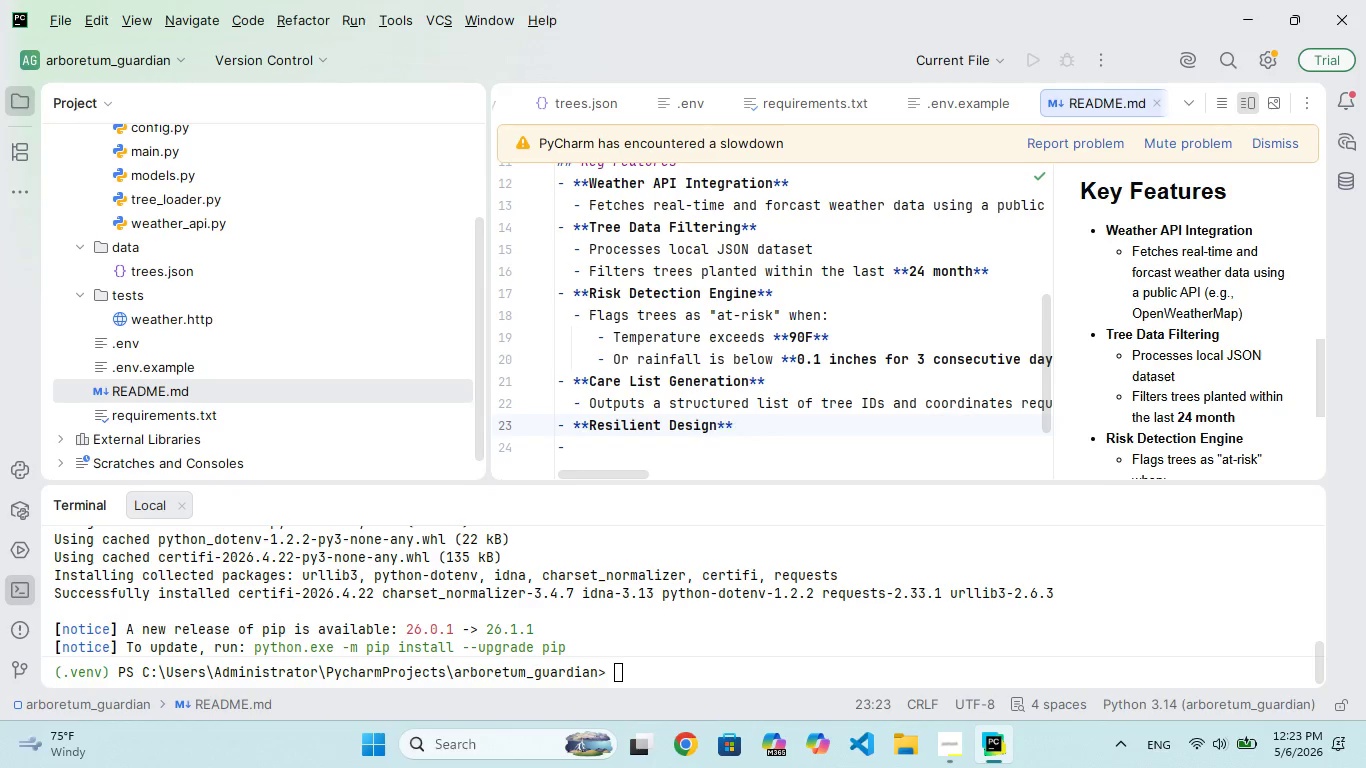 
key(Enter)
 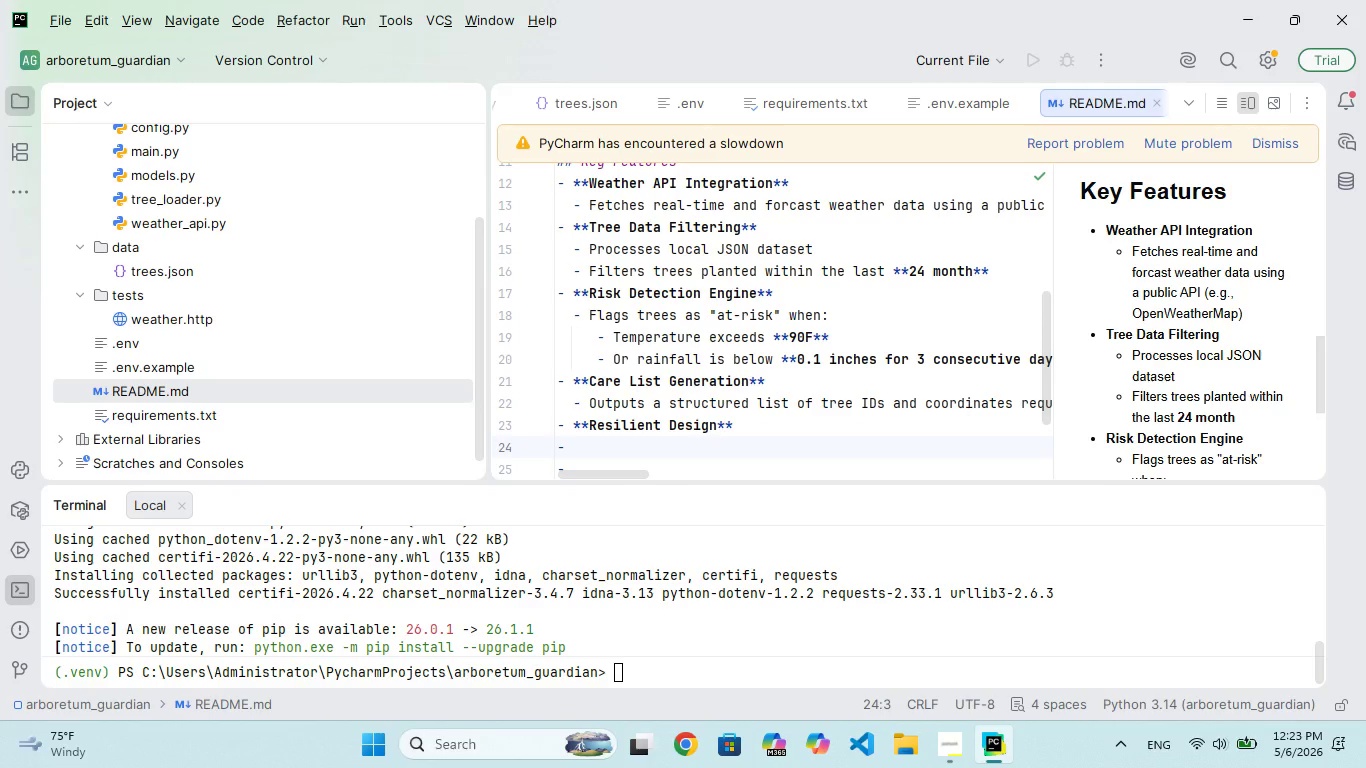 
key(Backspace)
 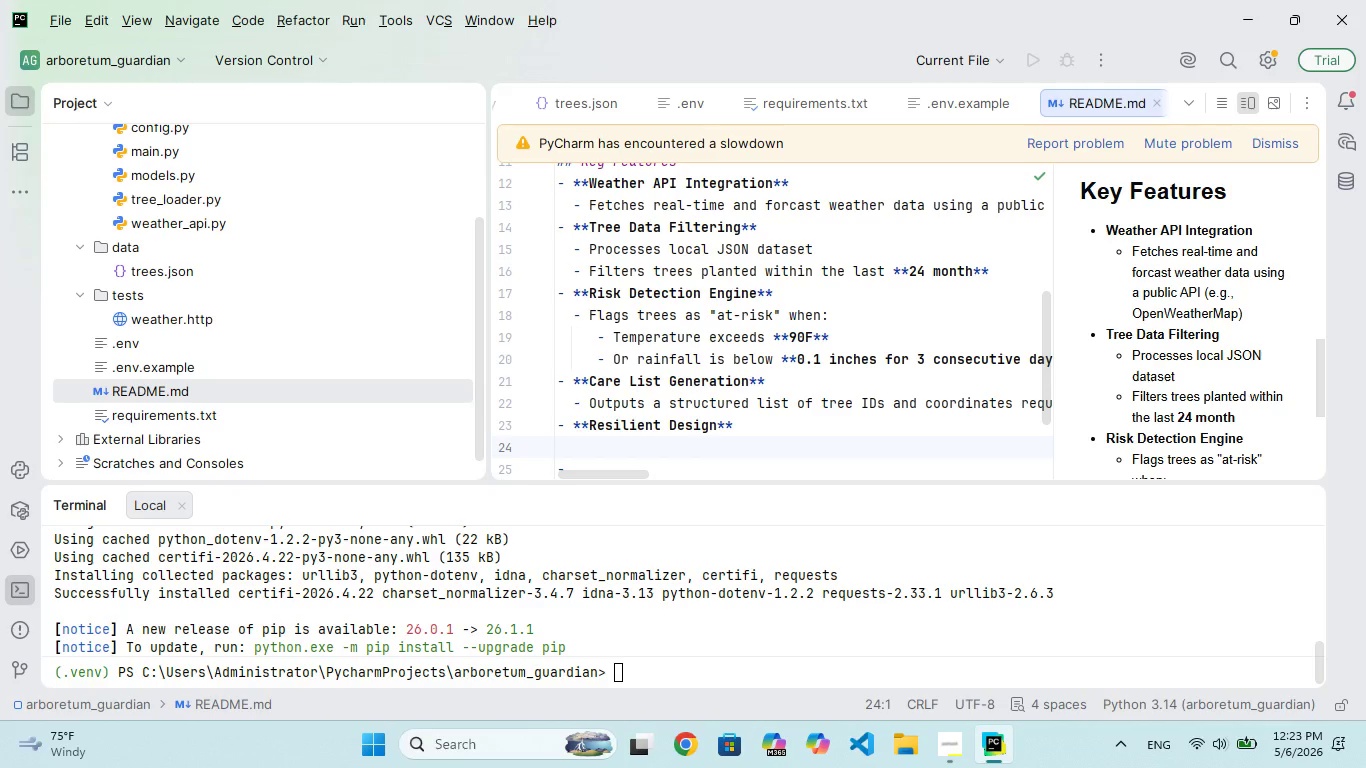 
hold_key(key=Space, duration=0.36)
 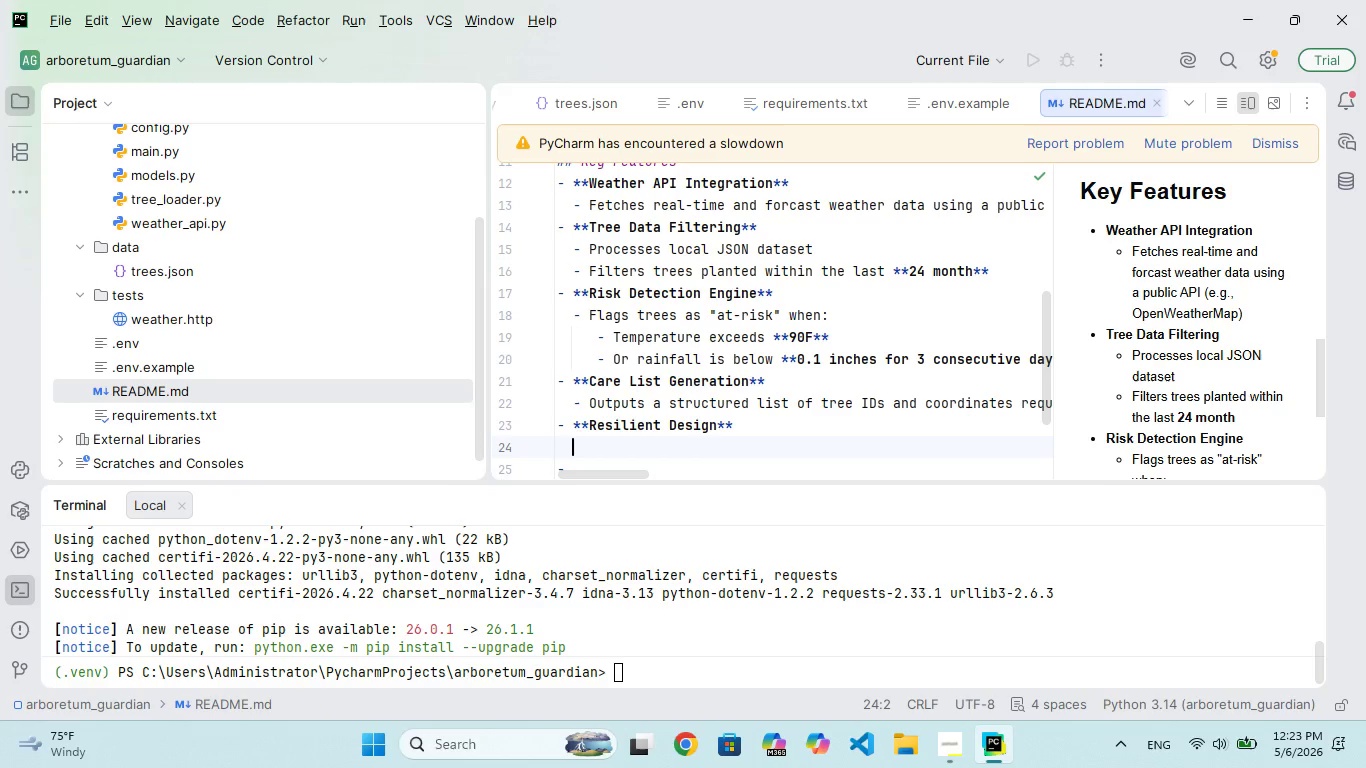 
key(Space)
 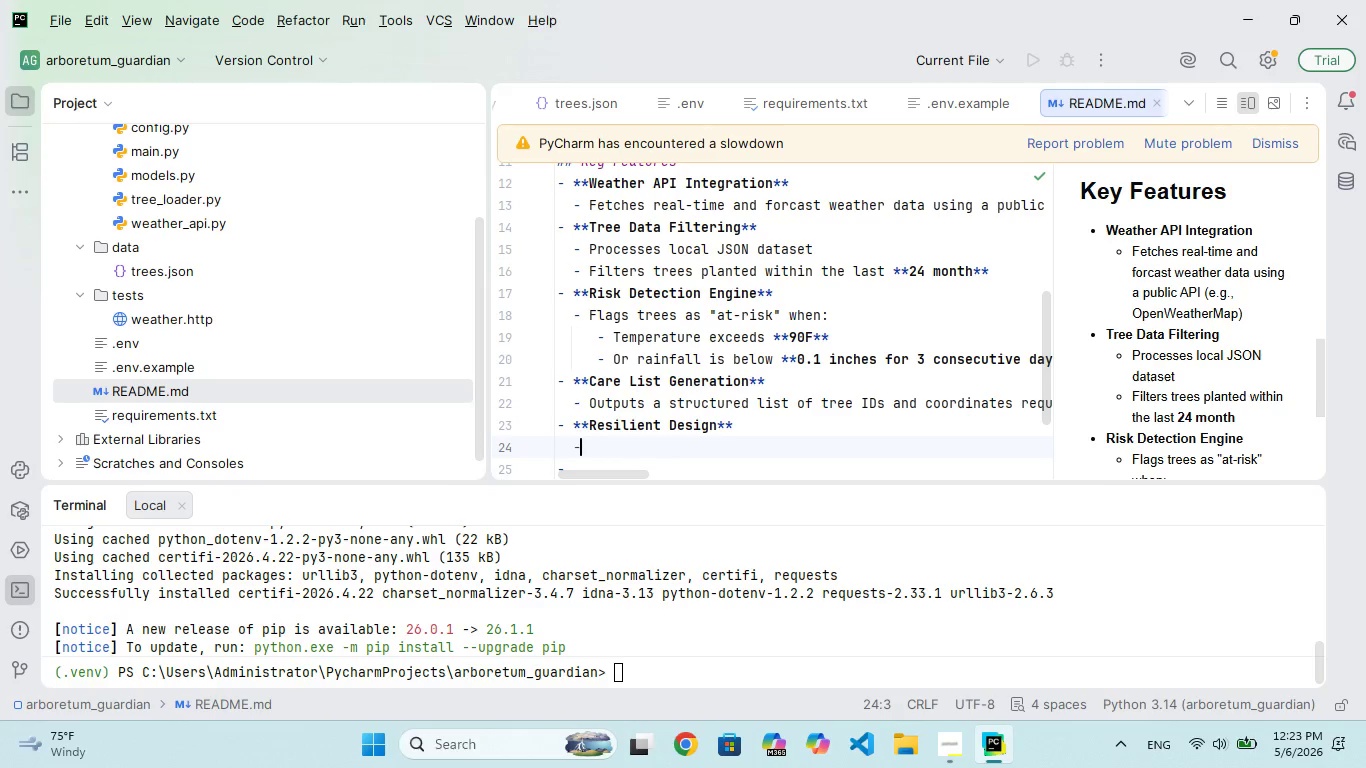 
key(Minus)
 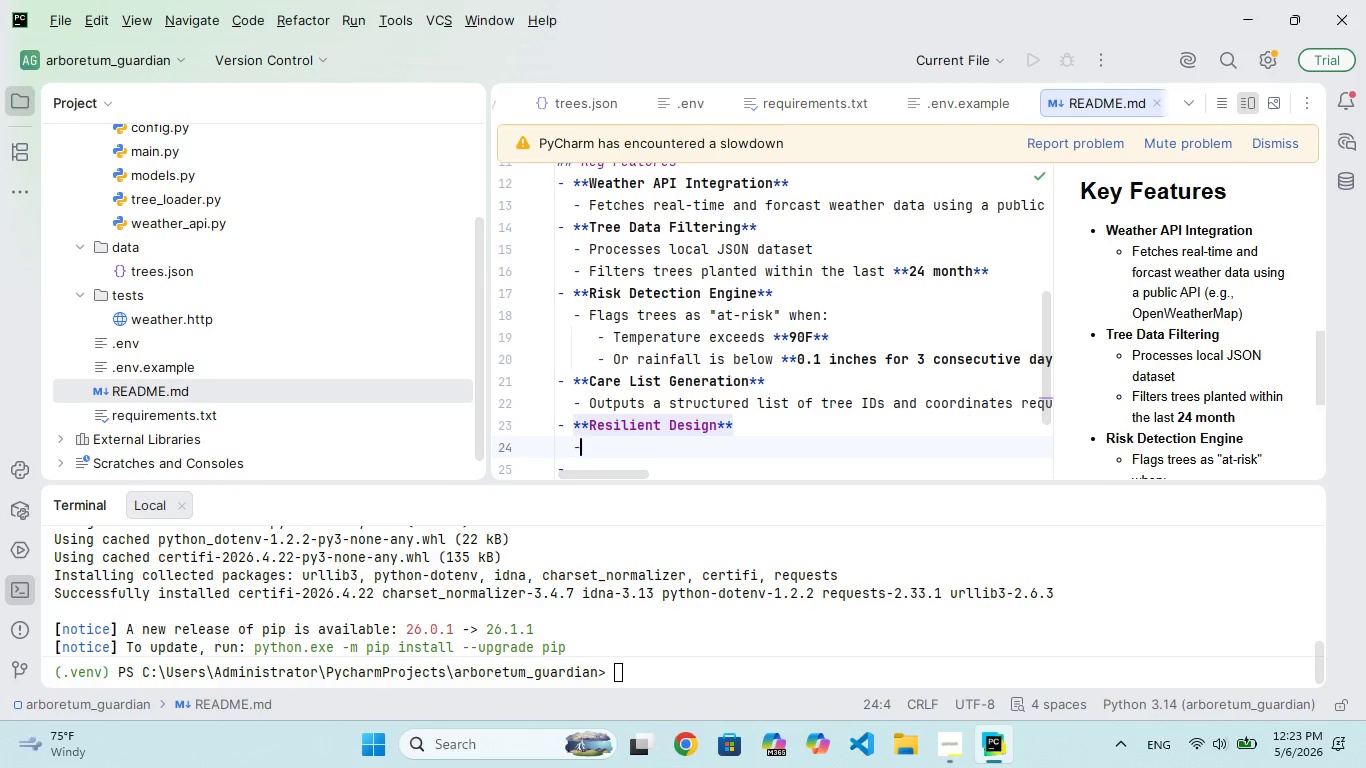 
key(Space)
 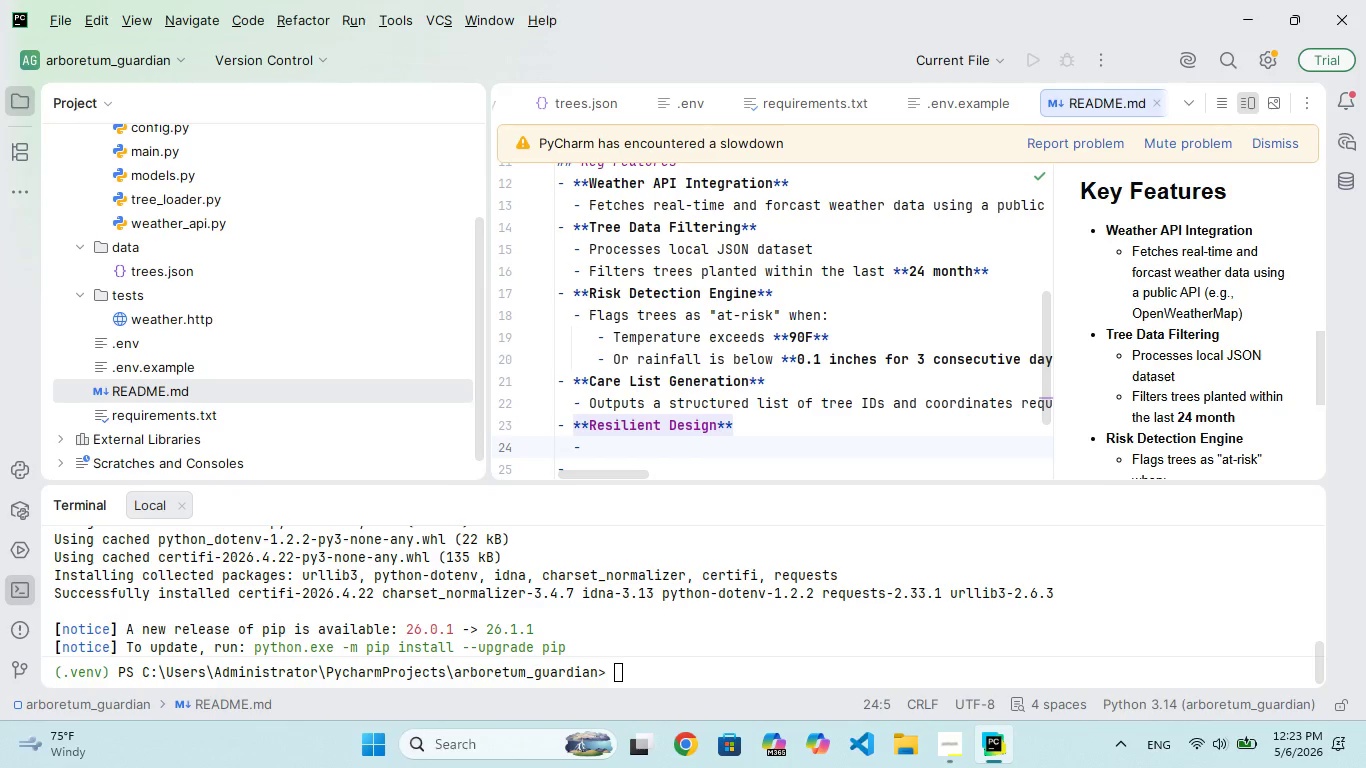 
type(Handle API tmeouts, missing data, and maluformed records gracefully)
 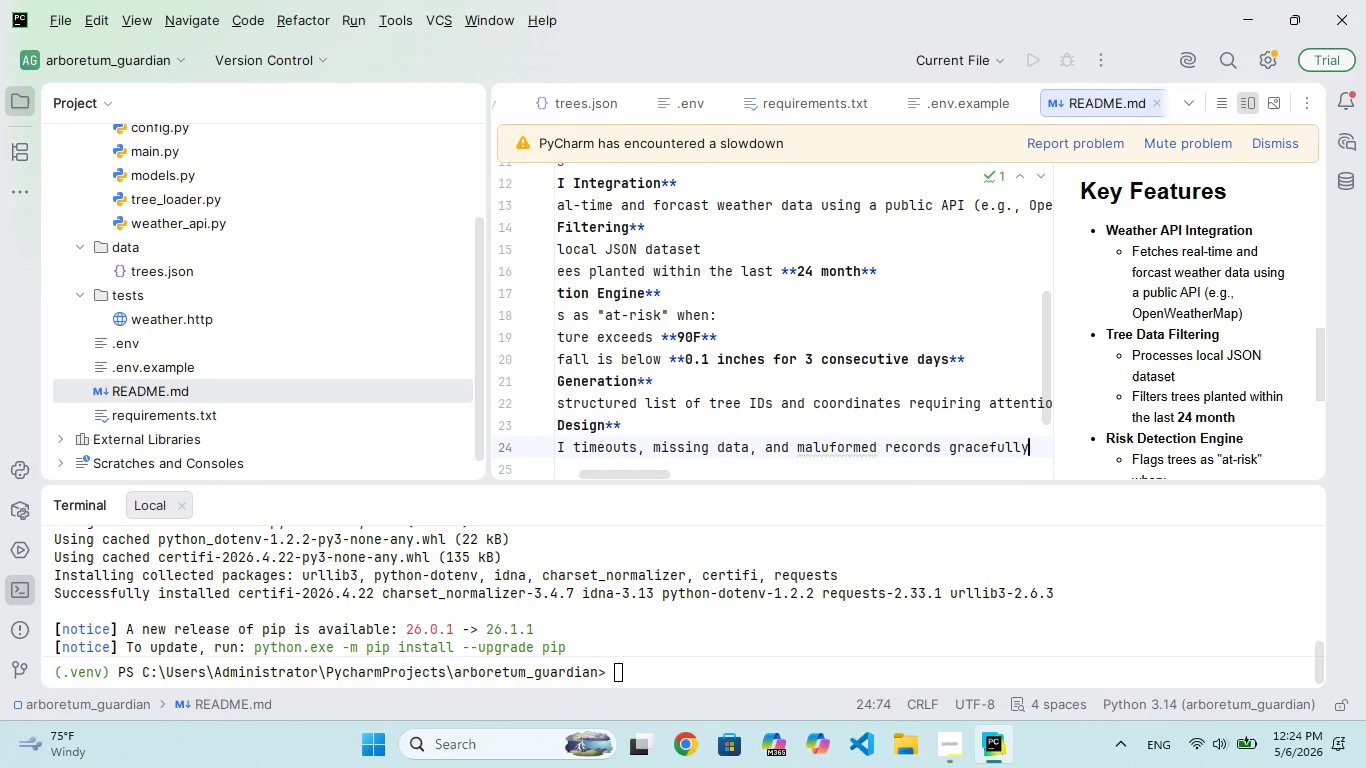 
hold_key(key=ArrowLeft, duration=1.39)
 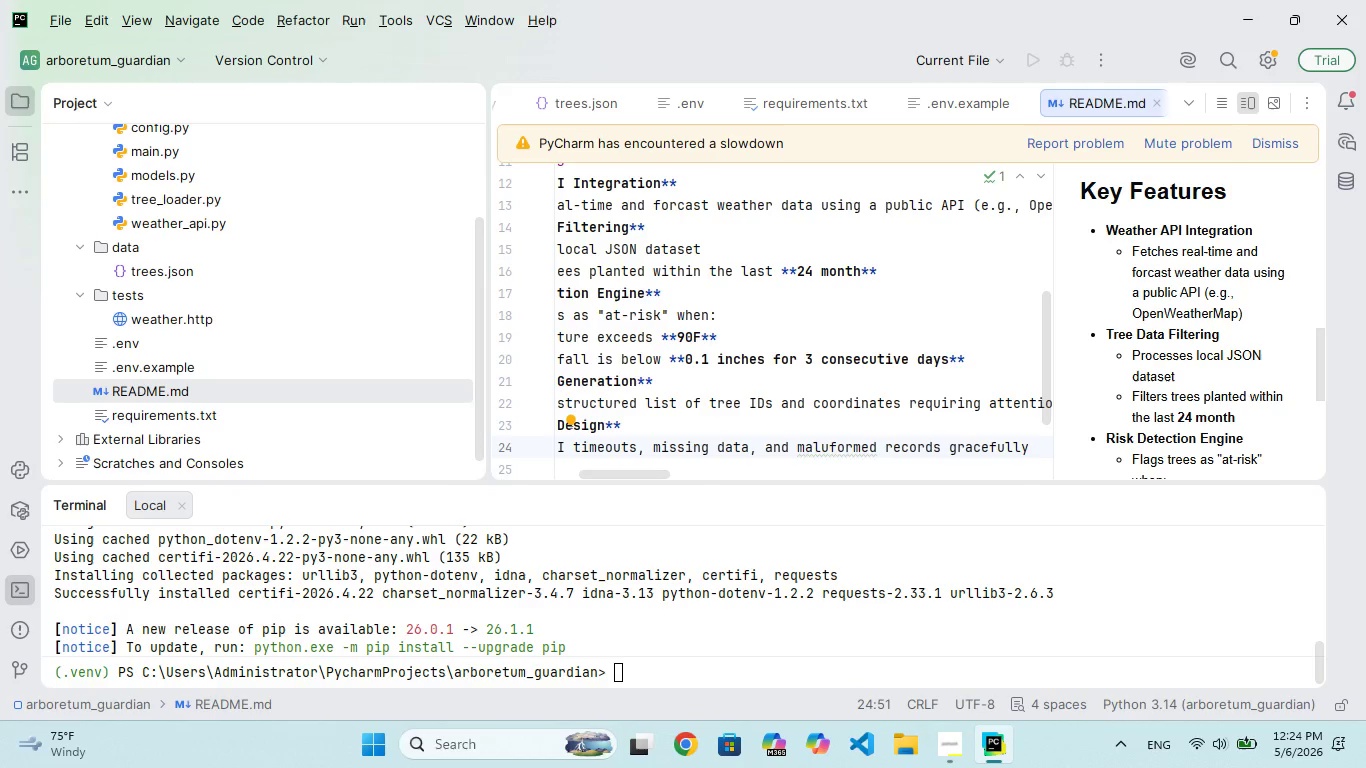 
key(ArrowRight)
 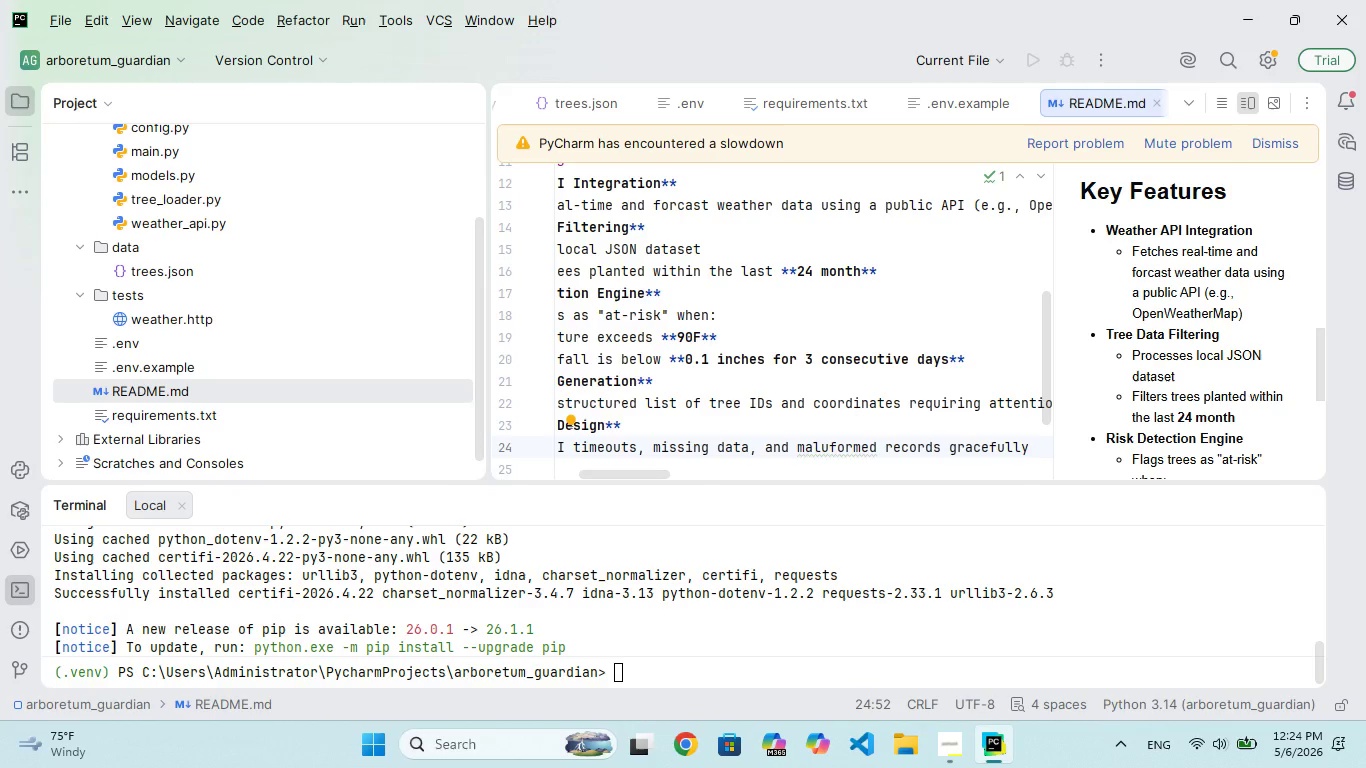 
key(ArrowLeft)
 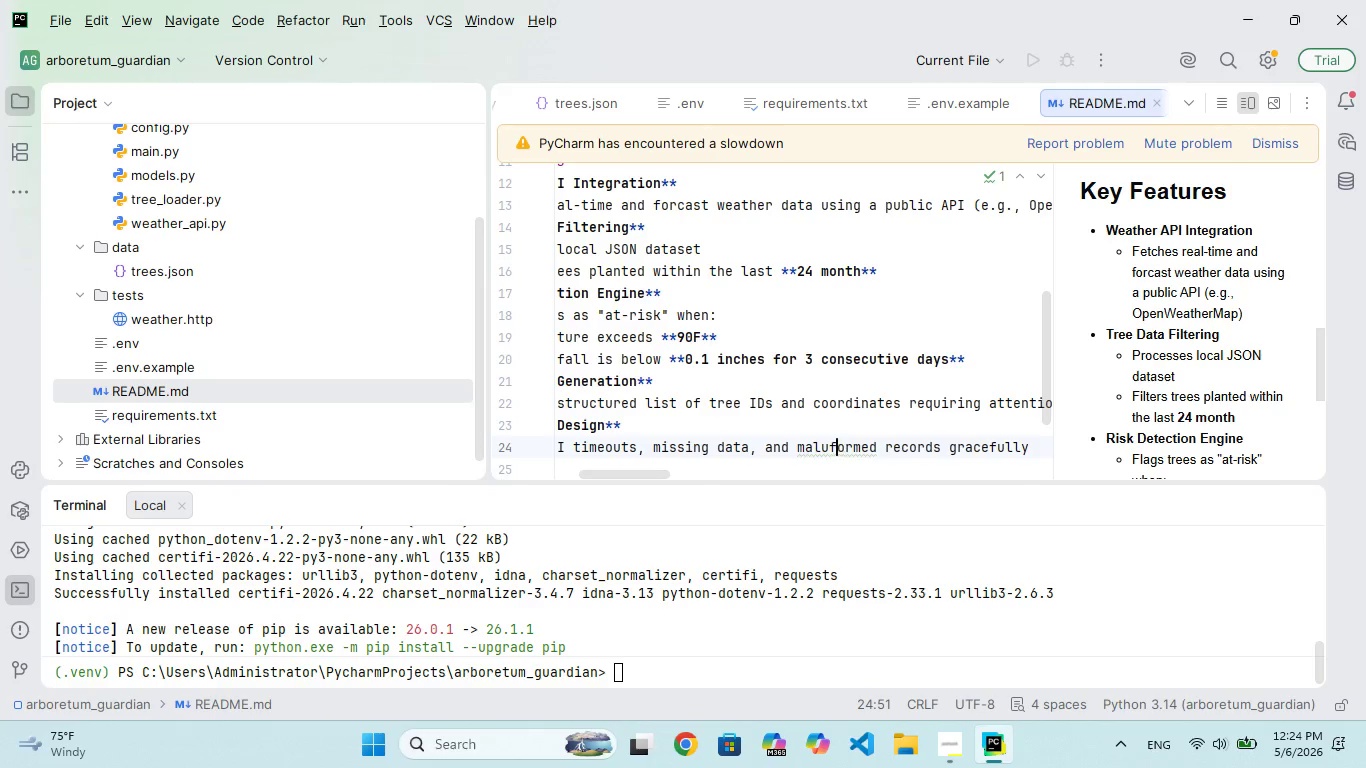 
key(ArrowLeft)
 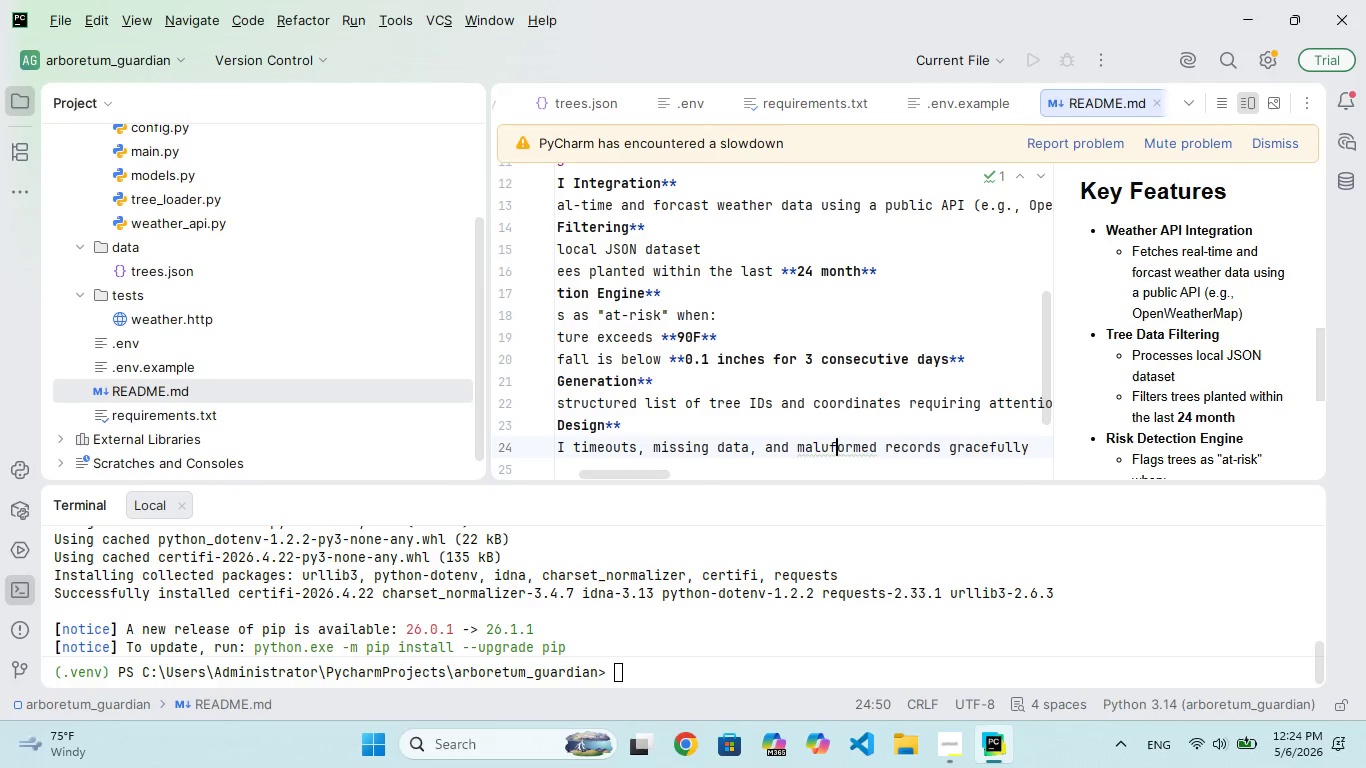 
key(ArrowLeft)
 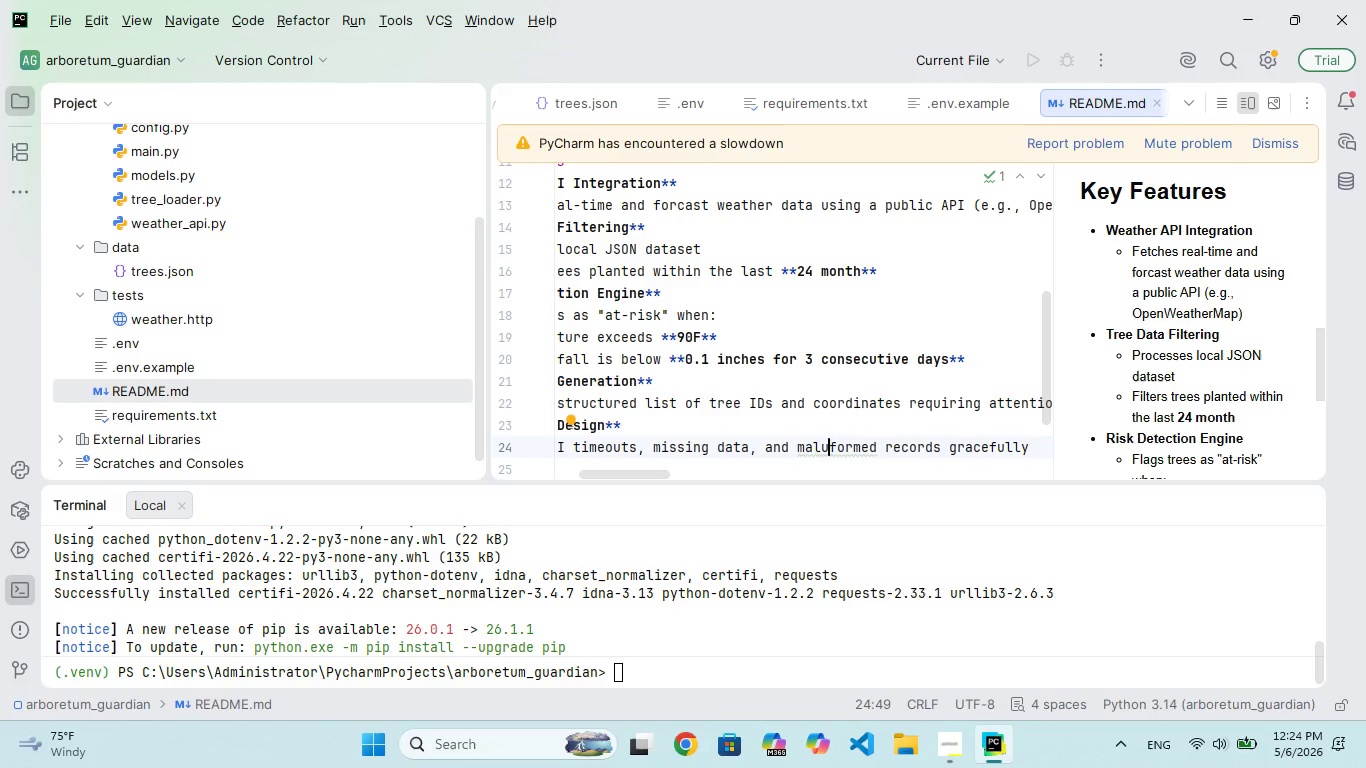 
key(Backspace)
 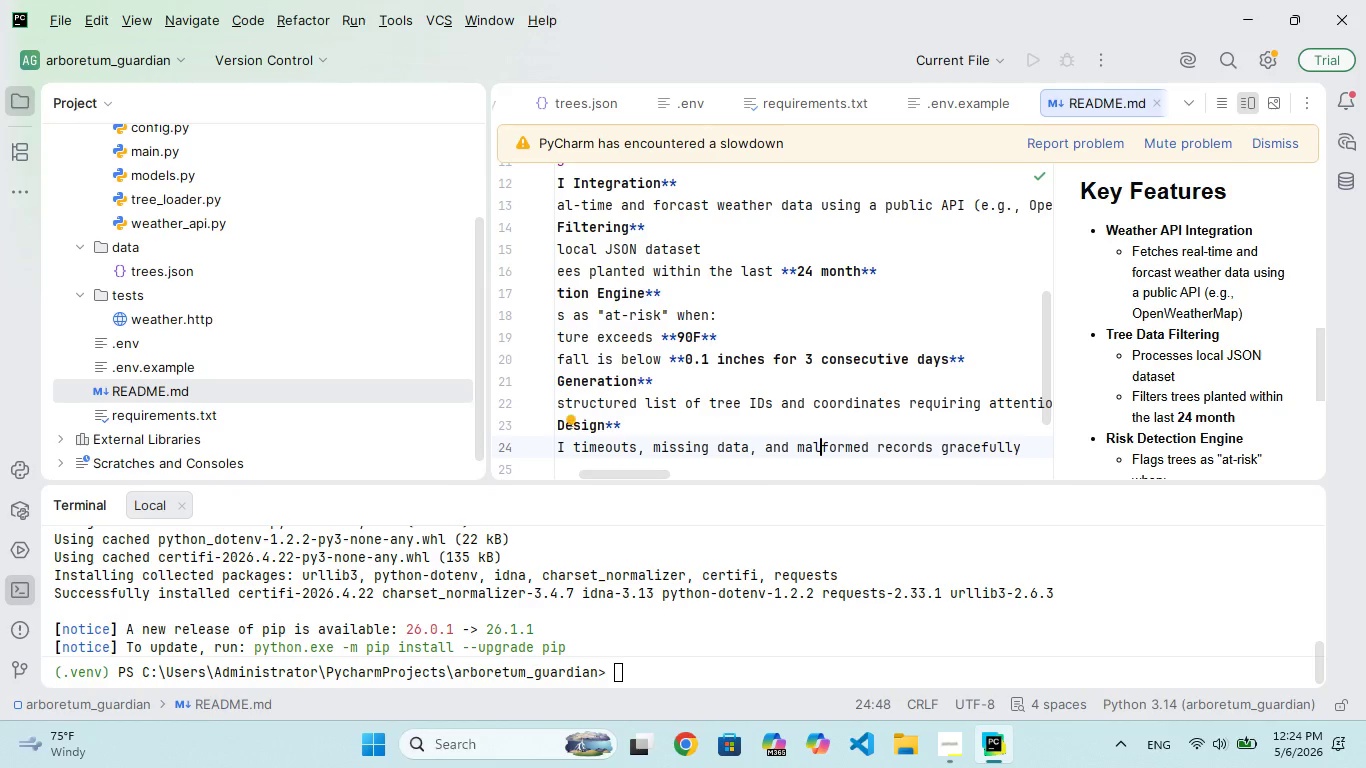 
hold_key(key=ArrowRight, duration=1.53)
 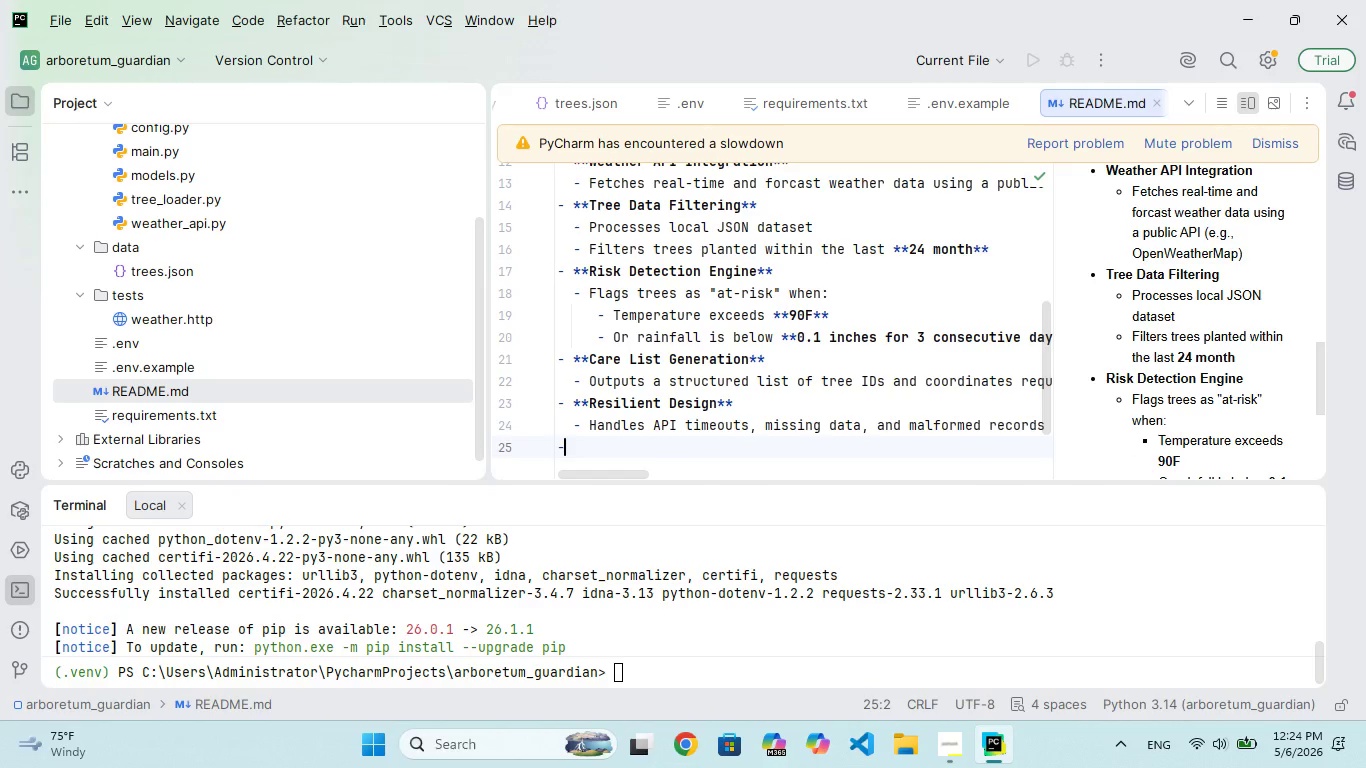 
wait(6.94)
 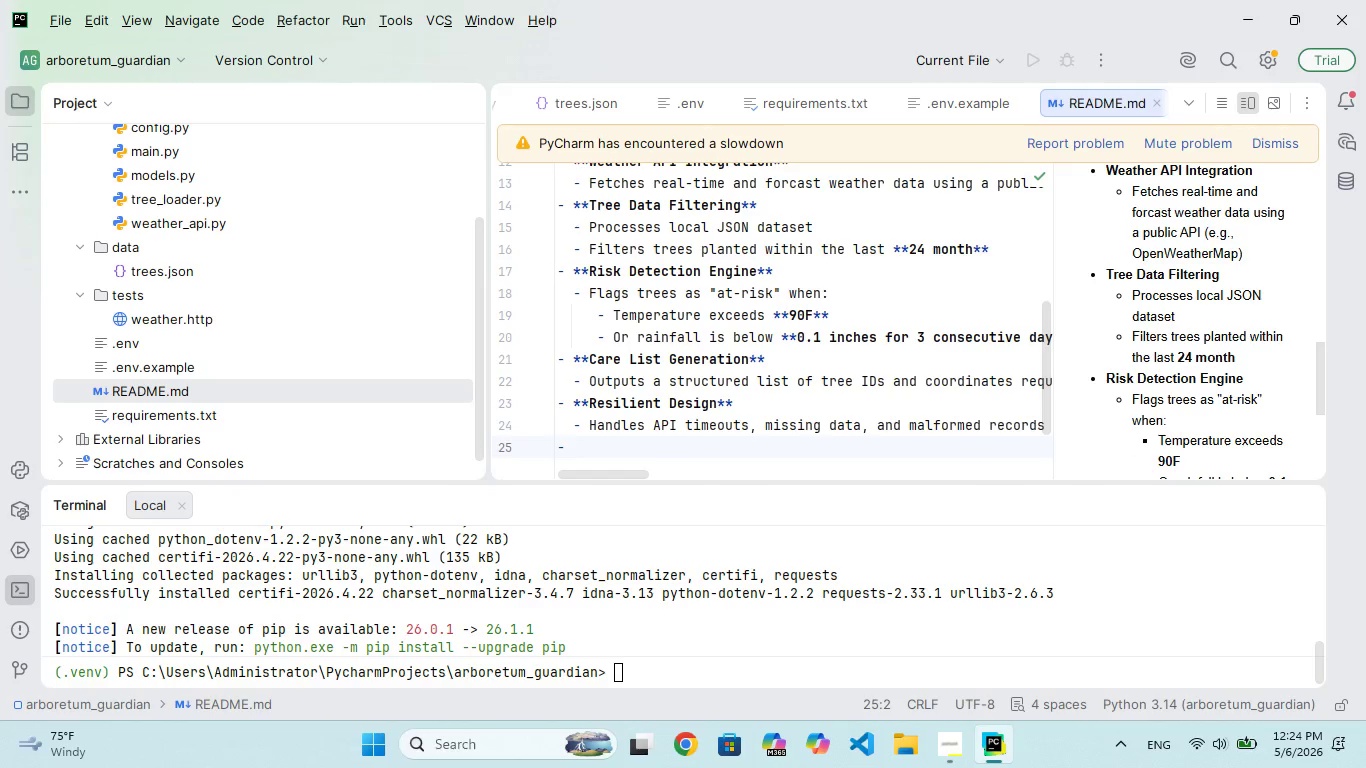 
hold_key(key=CapsLock, duration=0.36)
 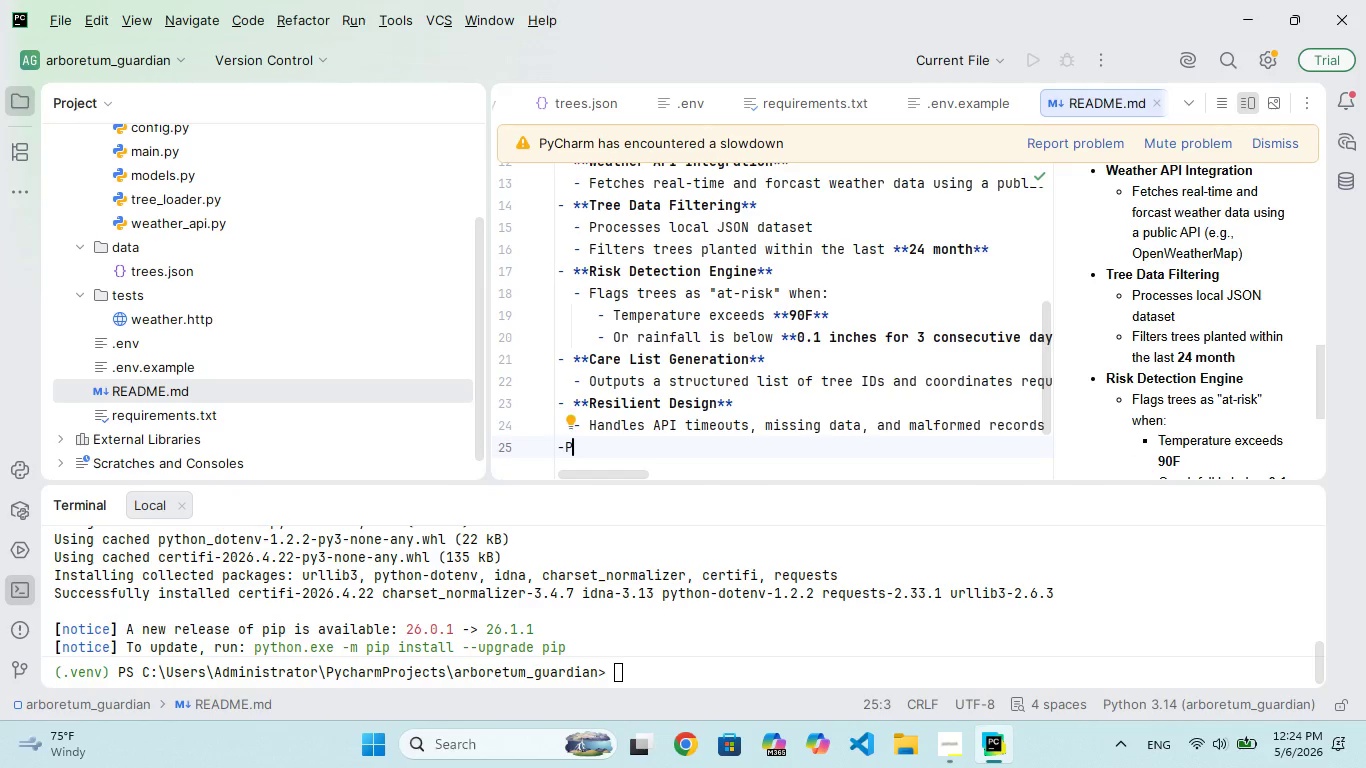 
type(Pychrm)
 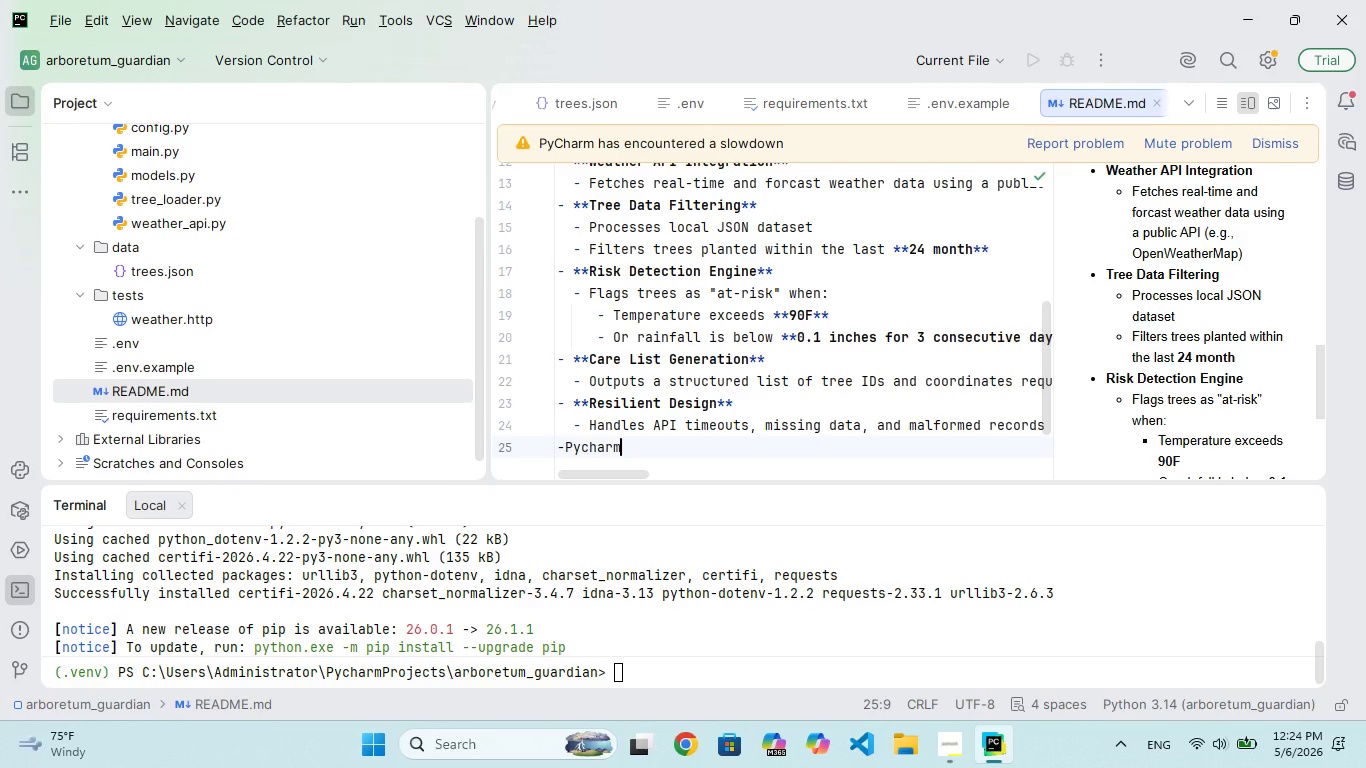 
hold_key(key=A, duration=0.33)
 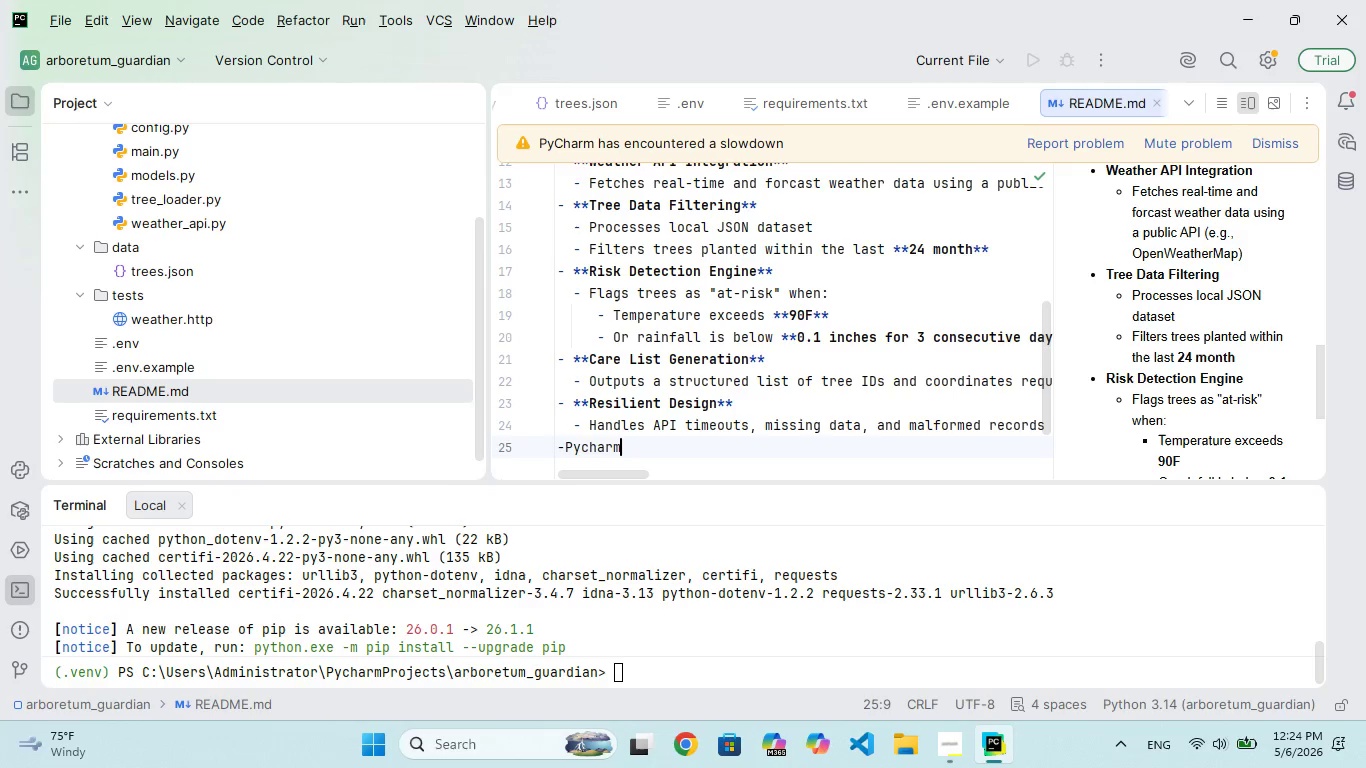 
key(ArrowLeft)
 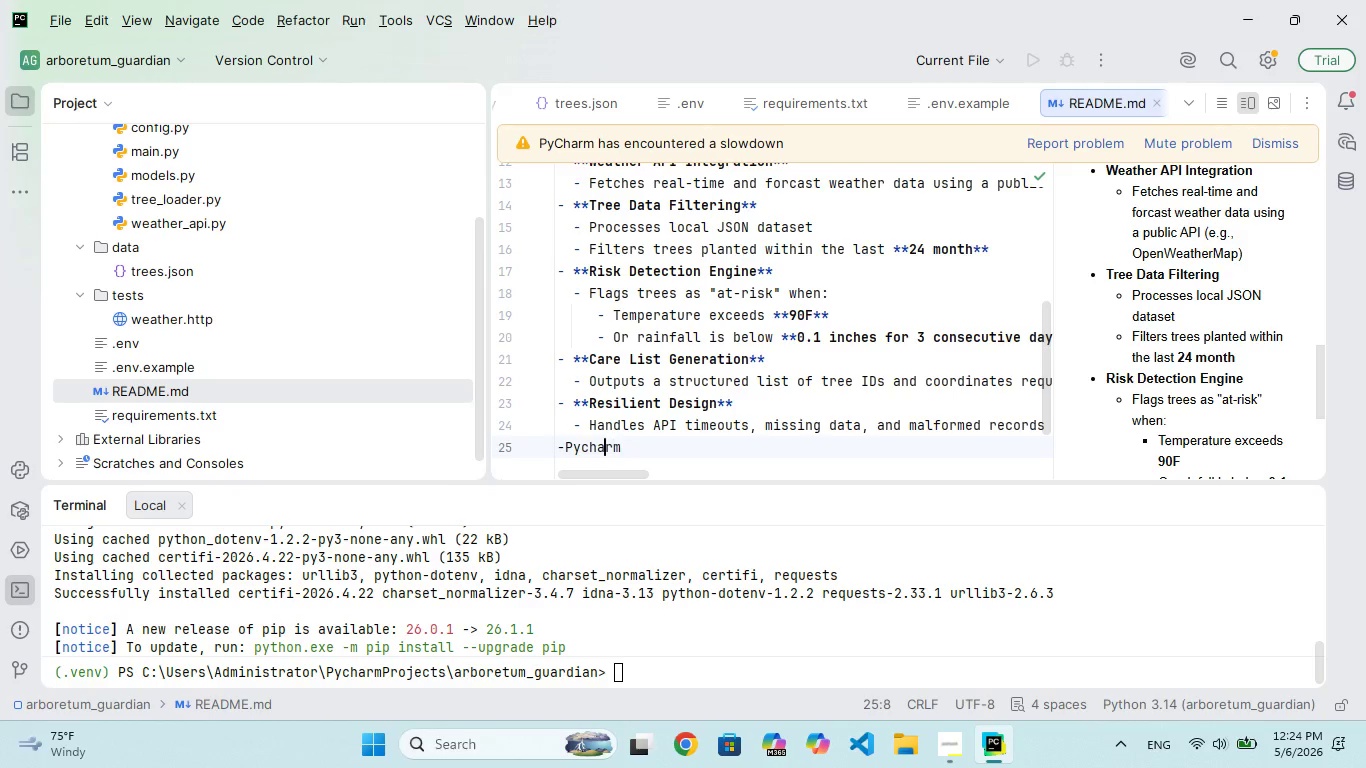 
key(ArrowLeft)
 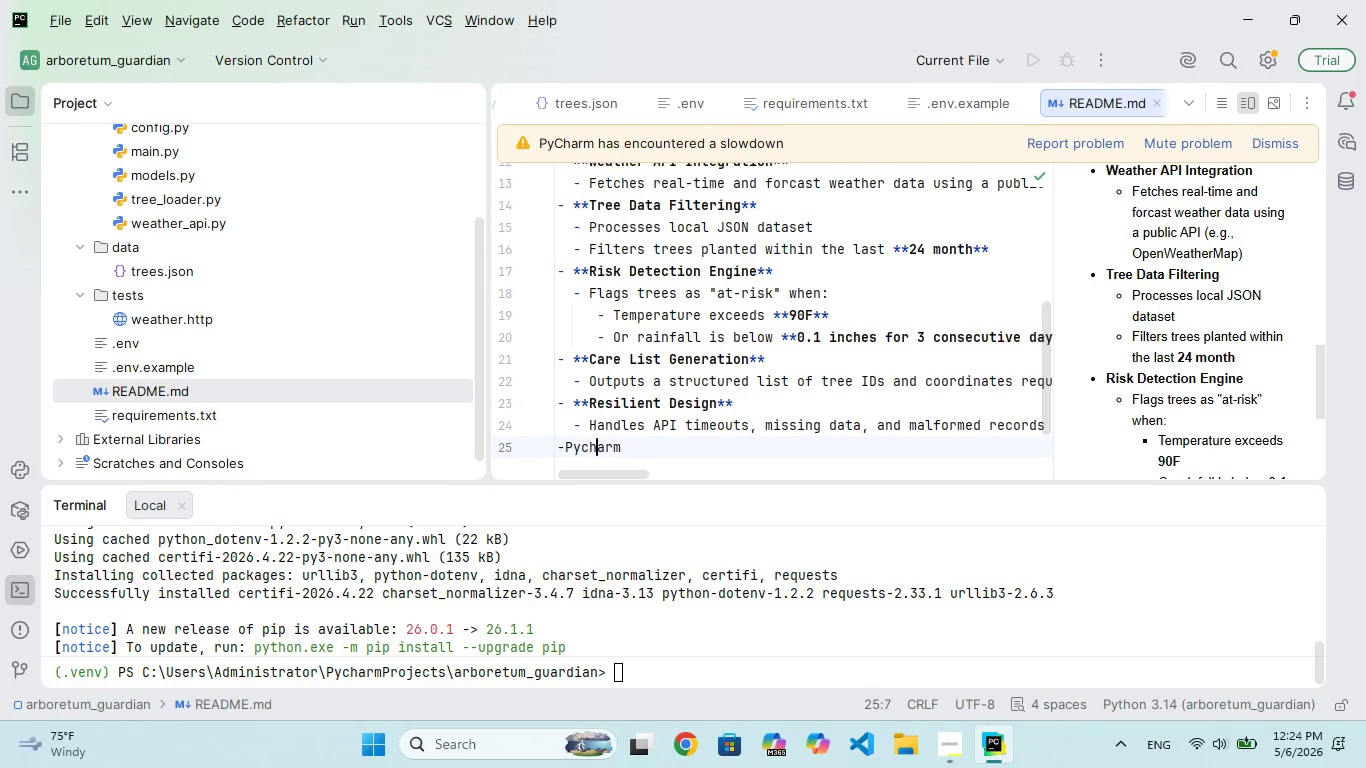 
key(ArrowLeft)
 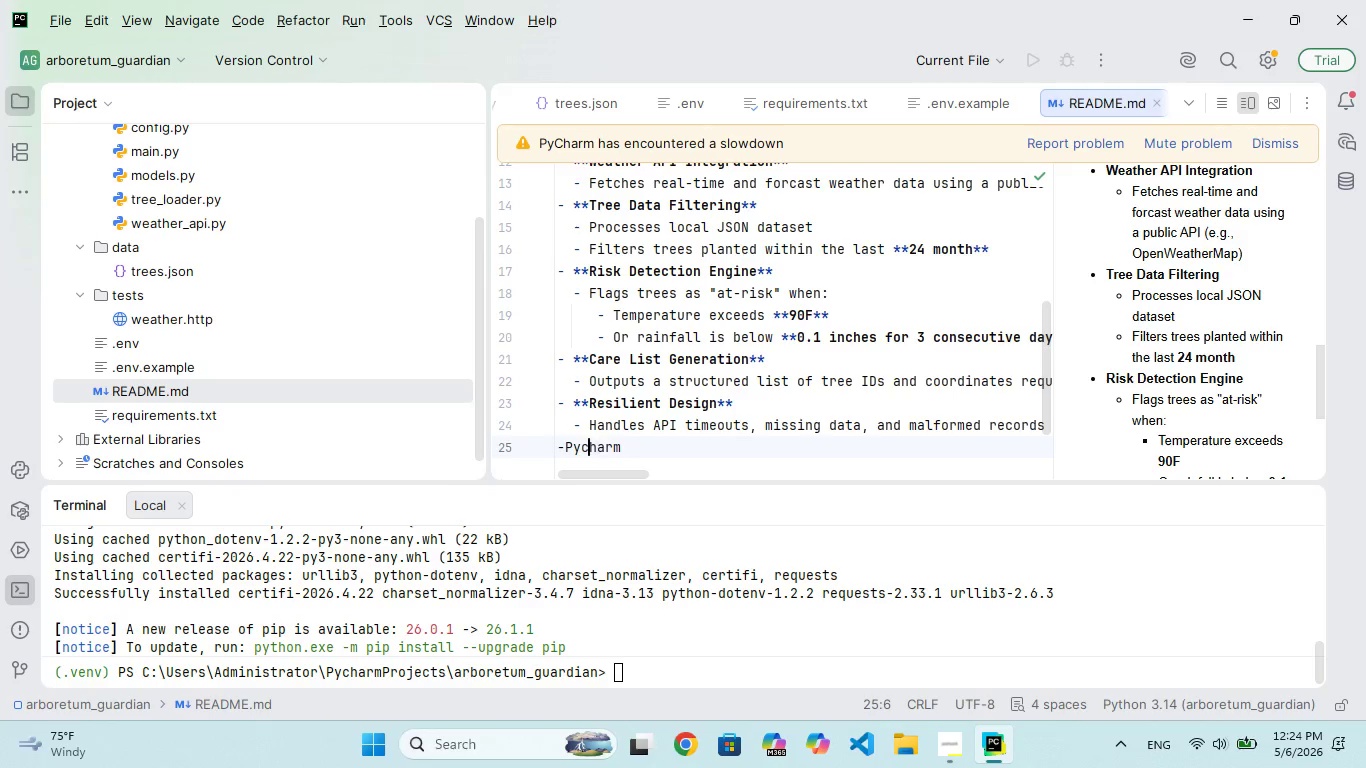 
key(ArrowLeft)
 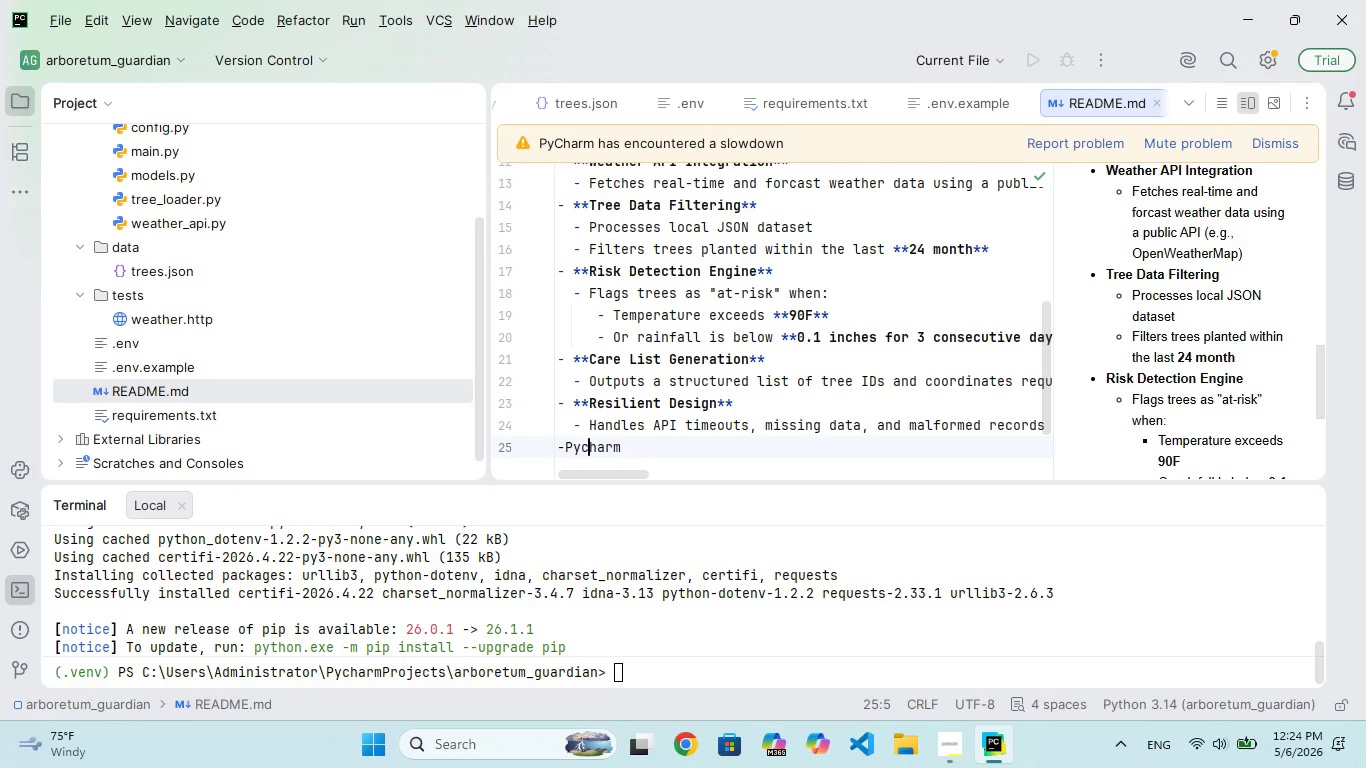 
key(Backspace)
 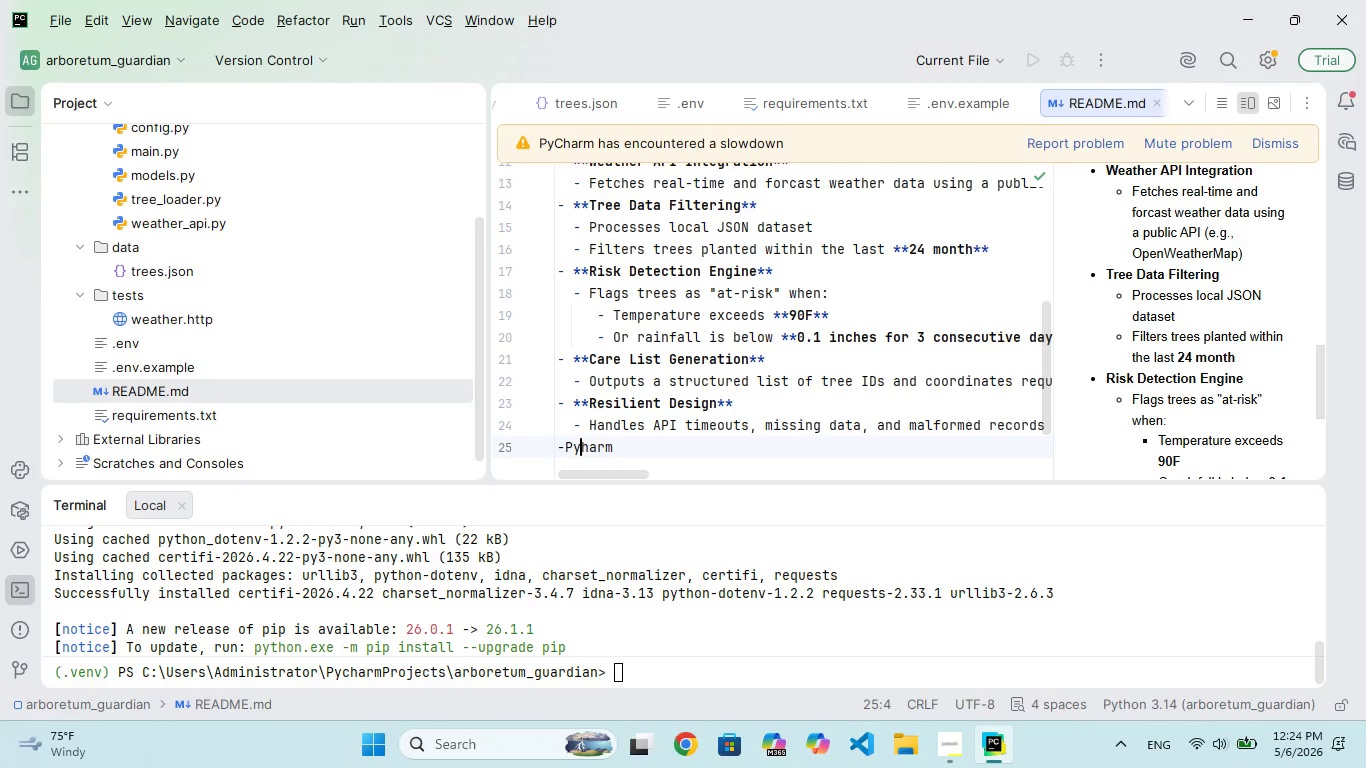 
key(CapsLock)
 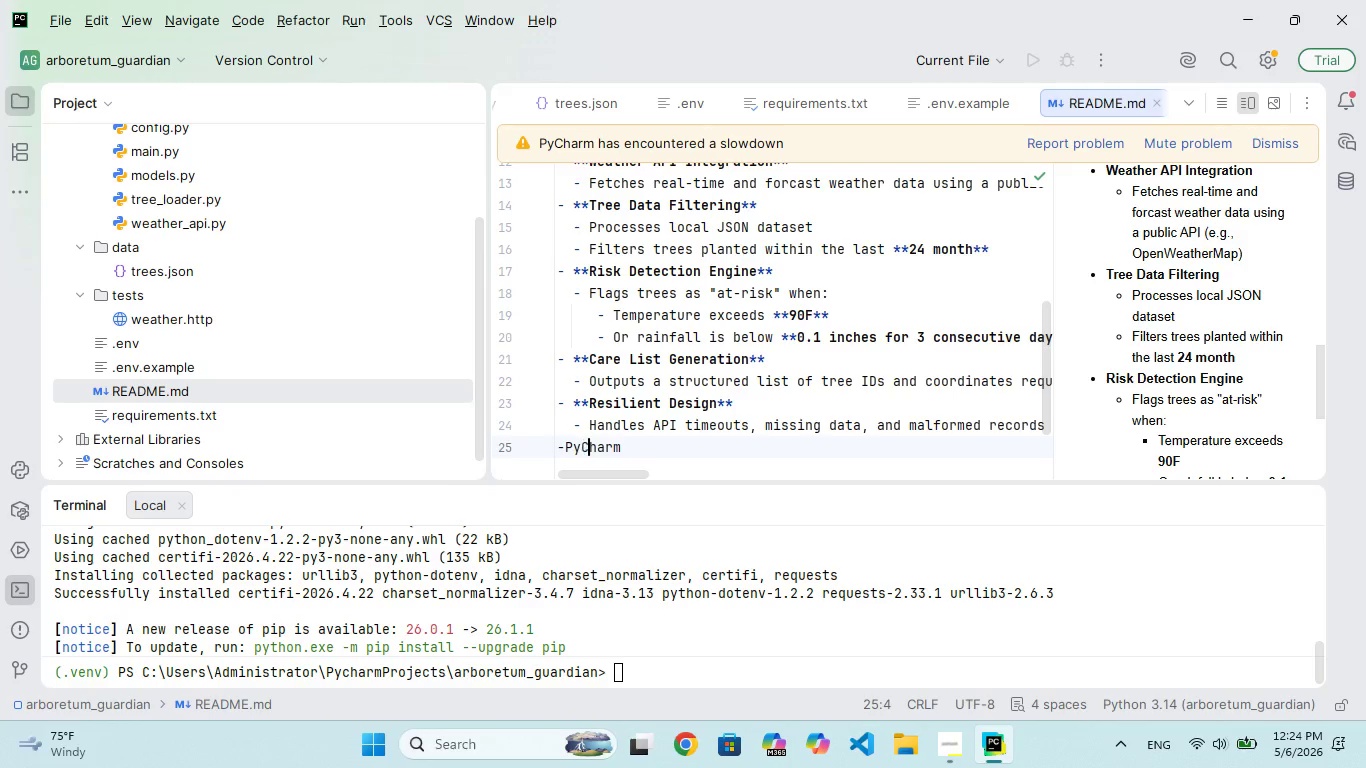 
key(C)
 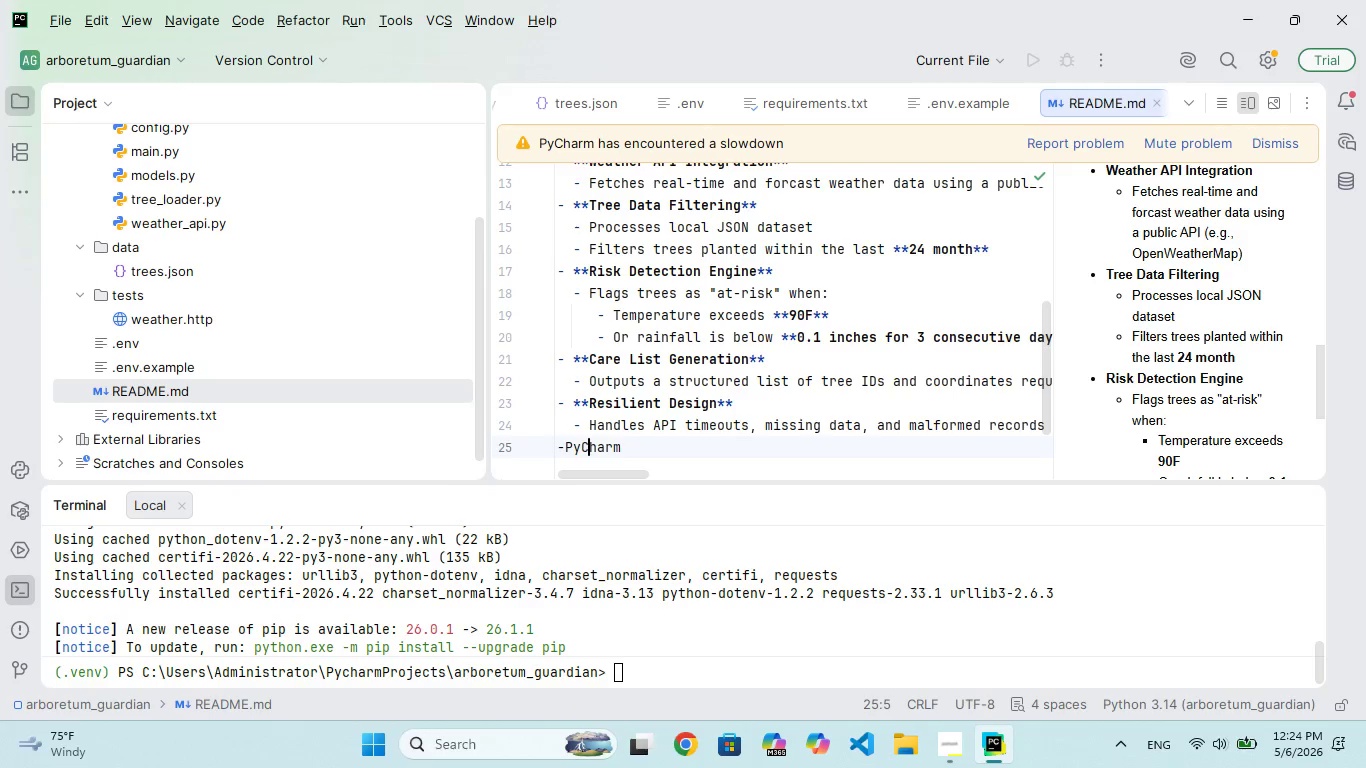 
key(CapsLock)
 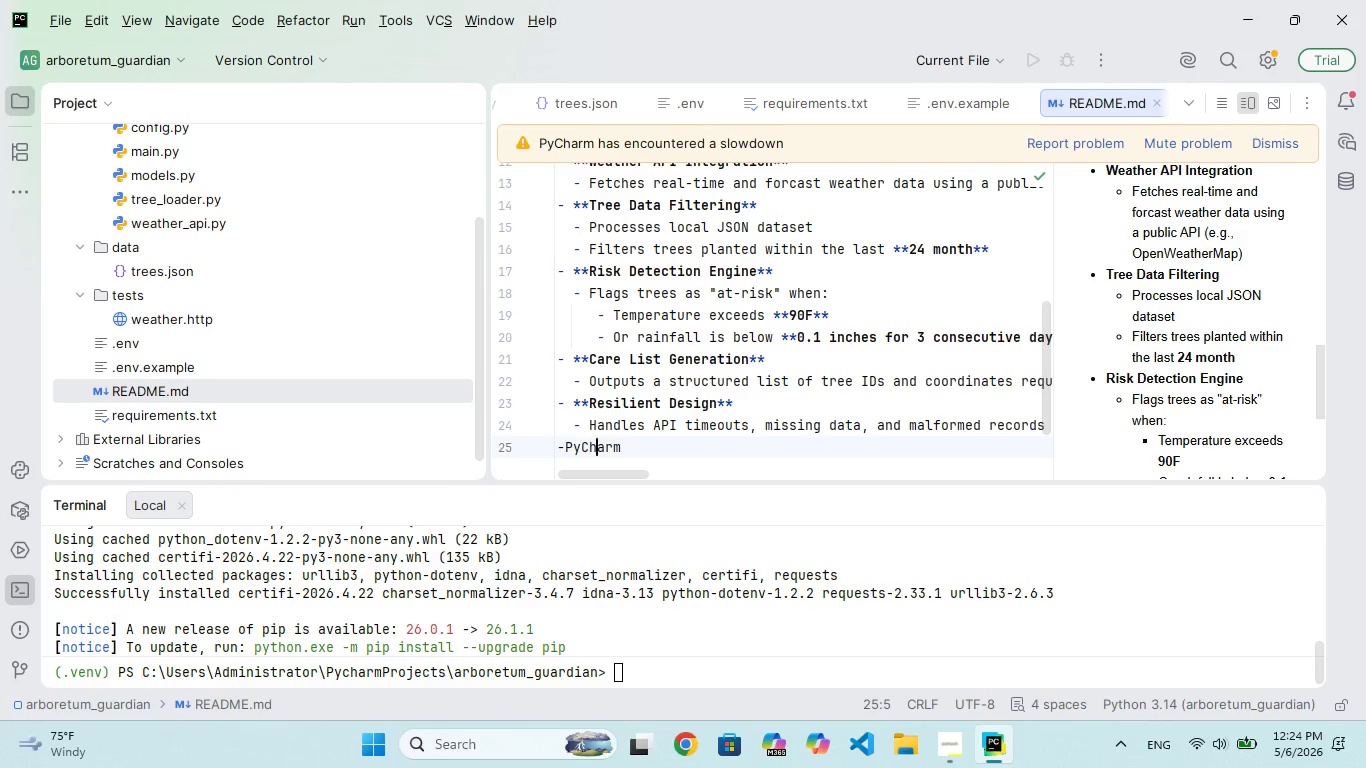 
key(ArrowRight)
 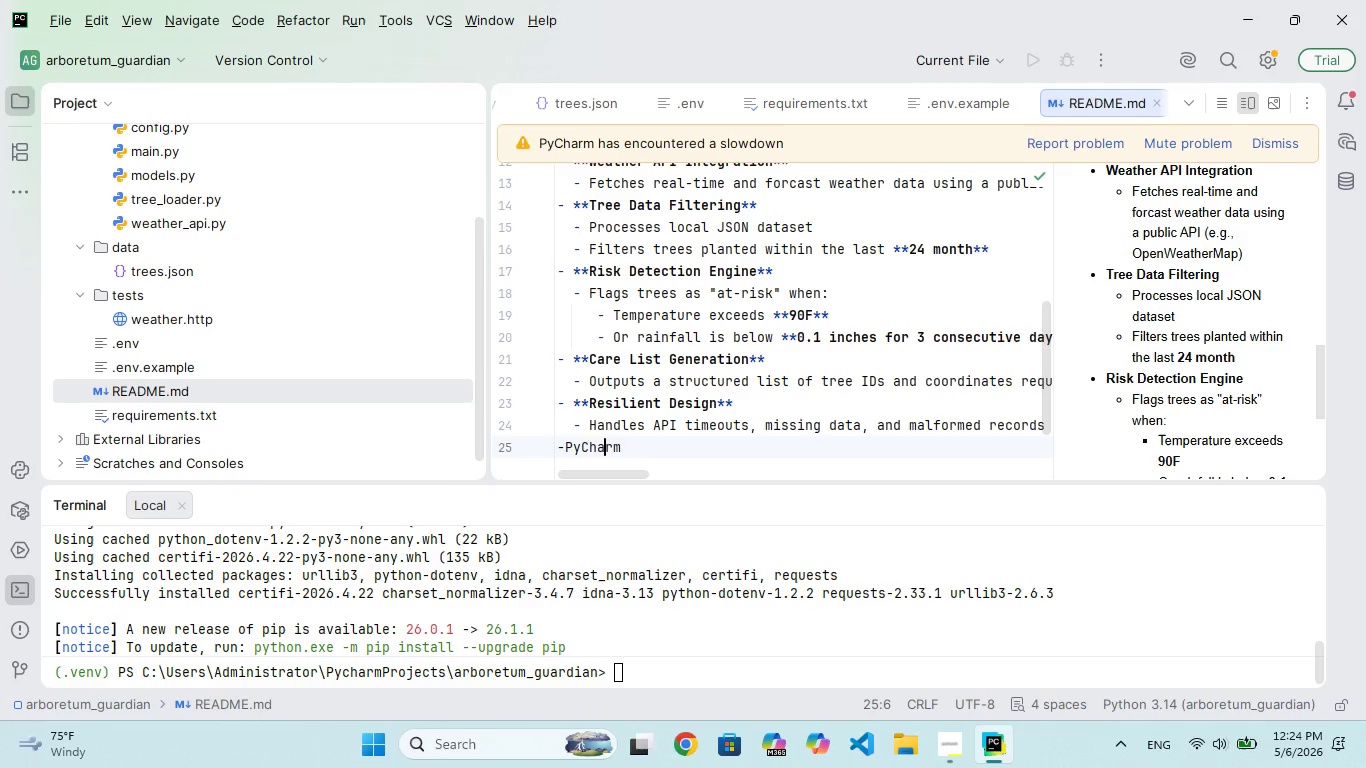 
key(ArrowRight)
 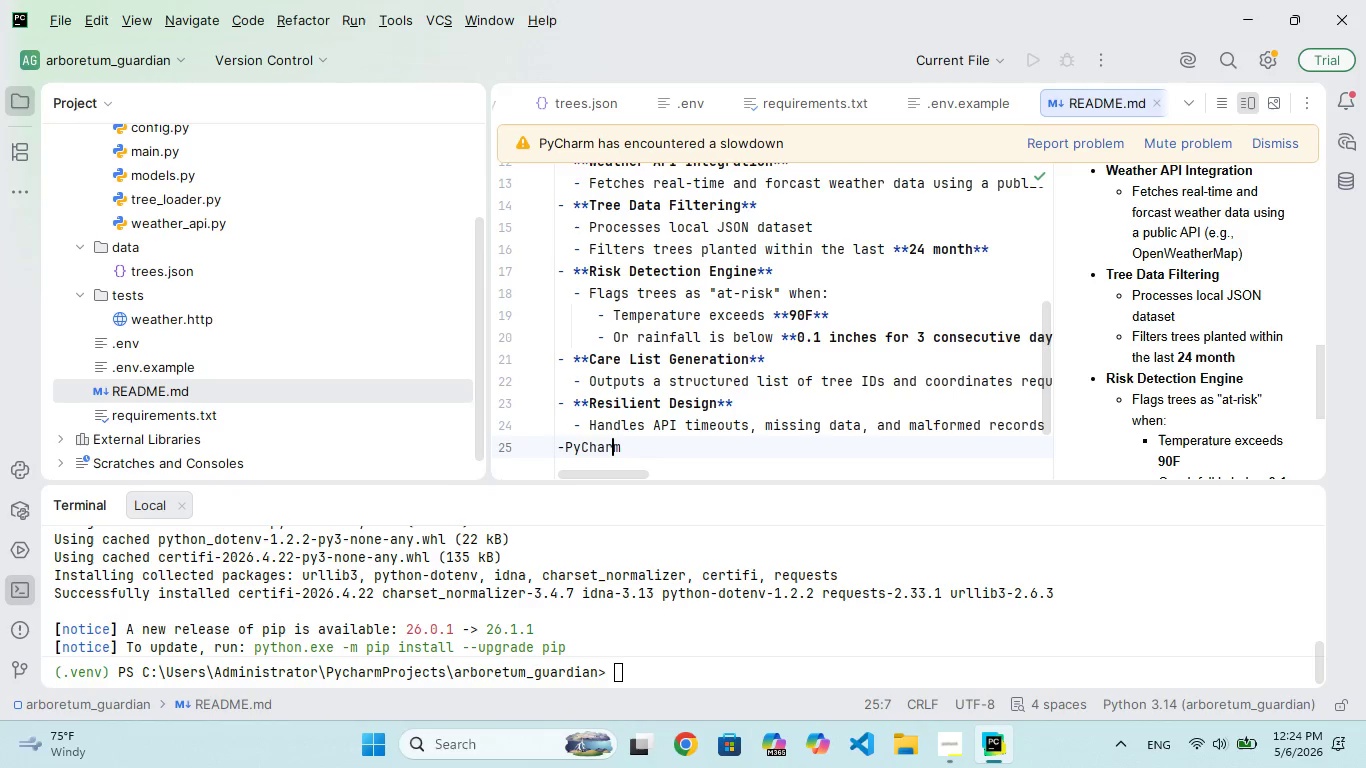 
key(ArrowRight)
 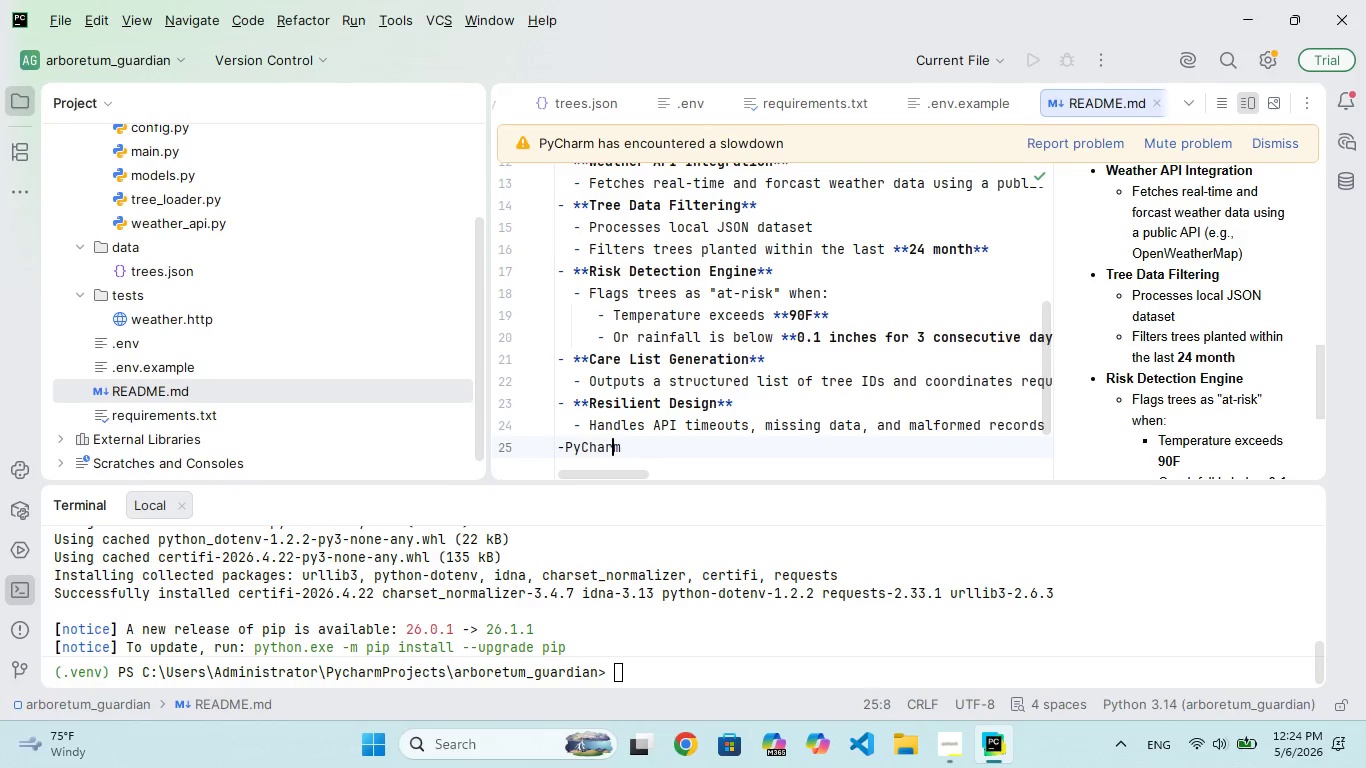 
key(ArrowRight)
 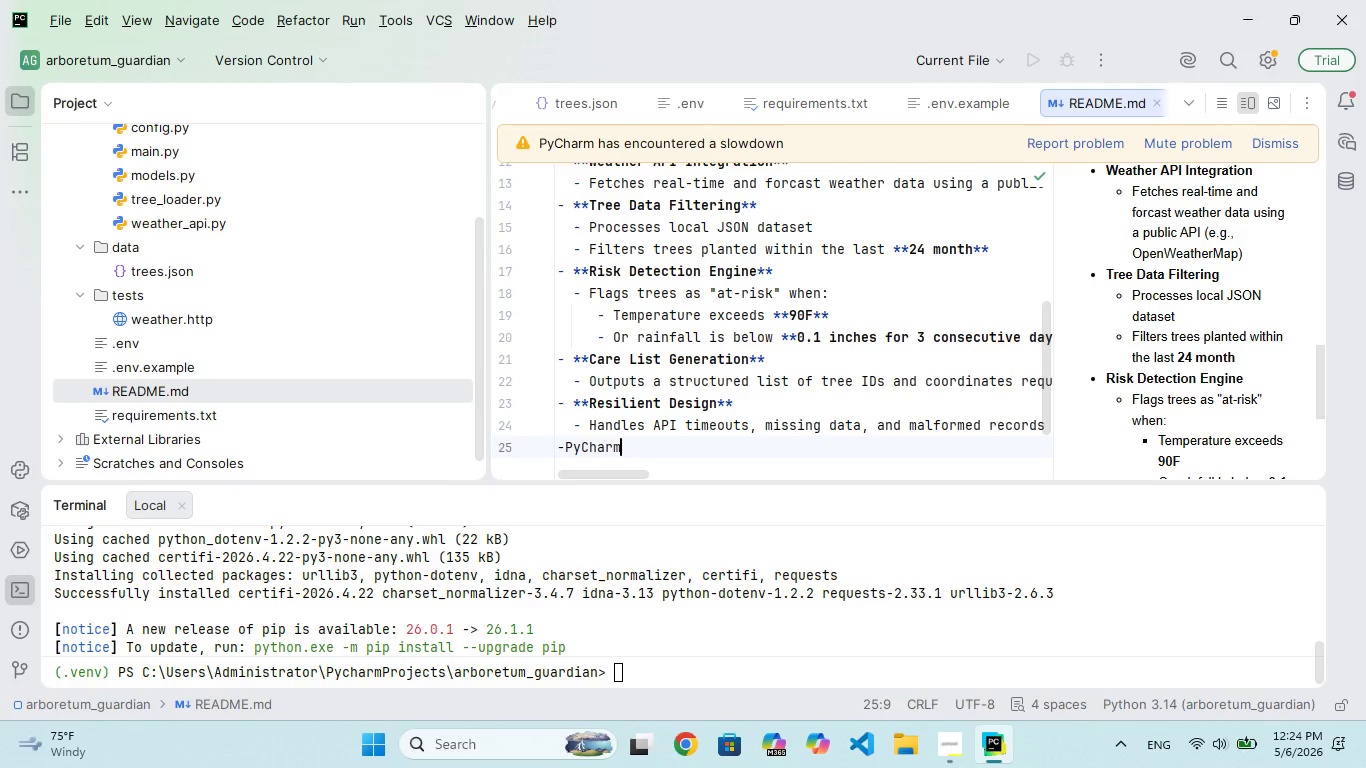 
type( Integration)
 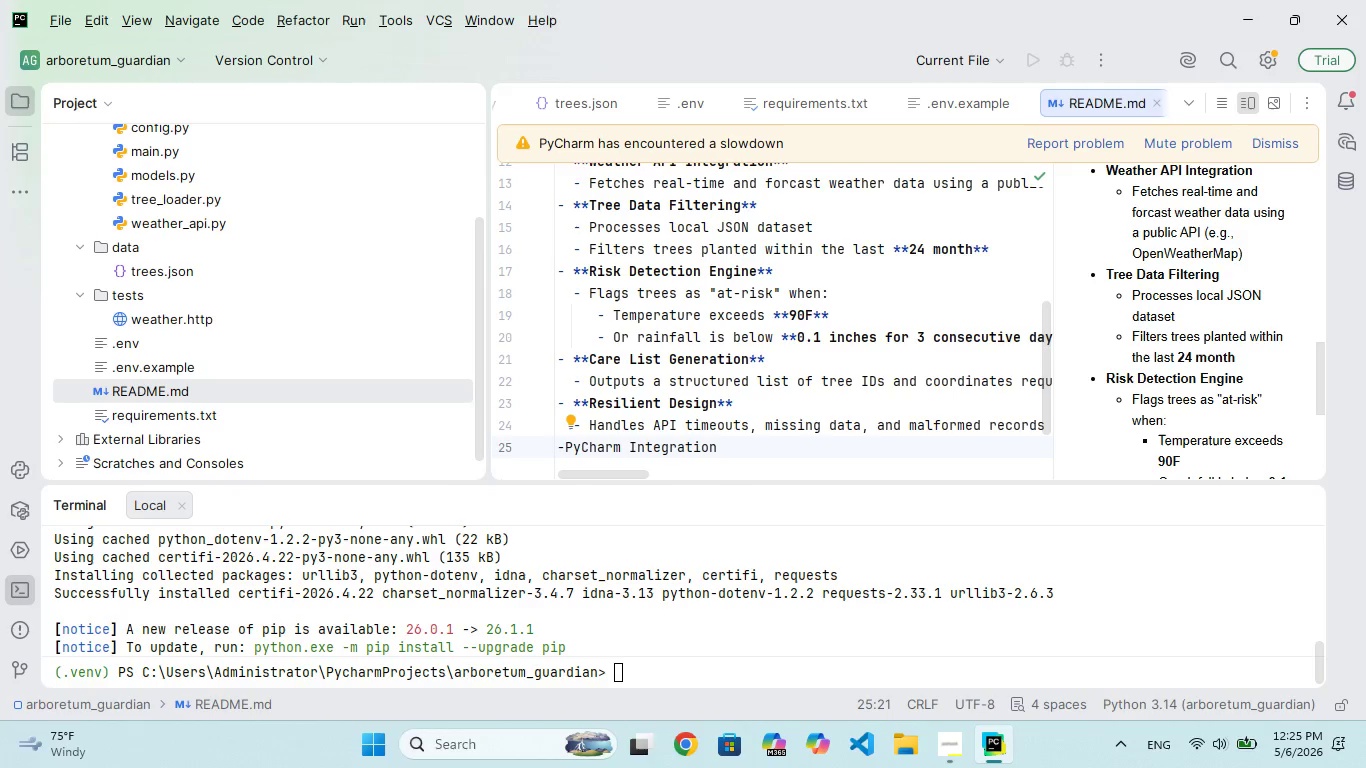 
key(Shift+ArrowLeft)
 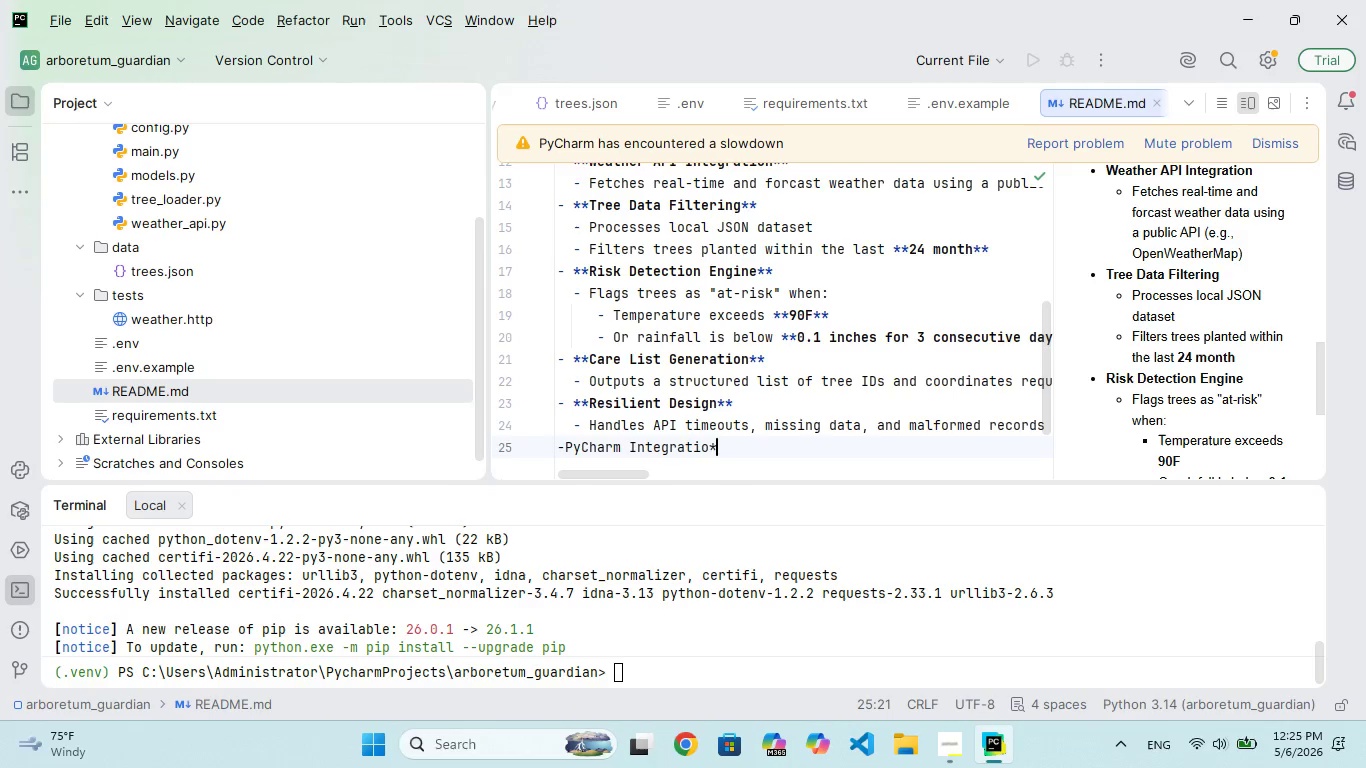 
key(Shift+8)
 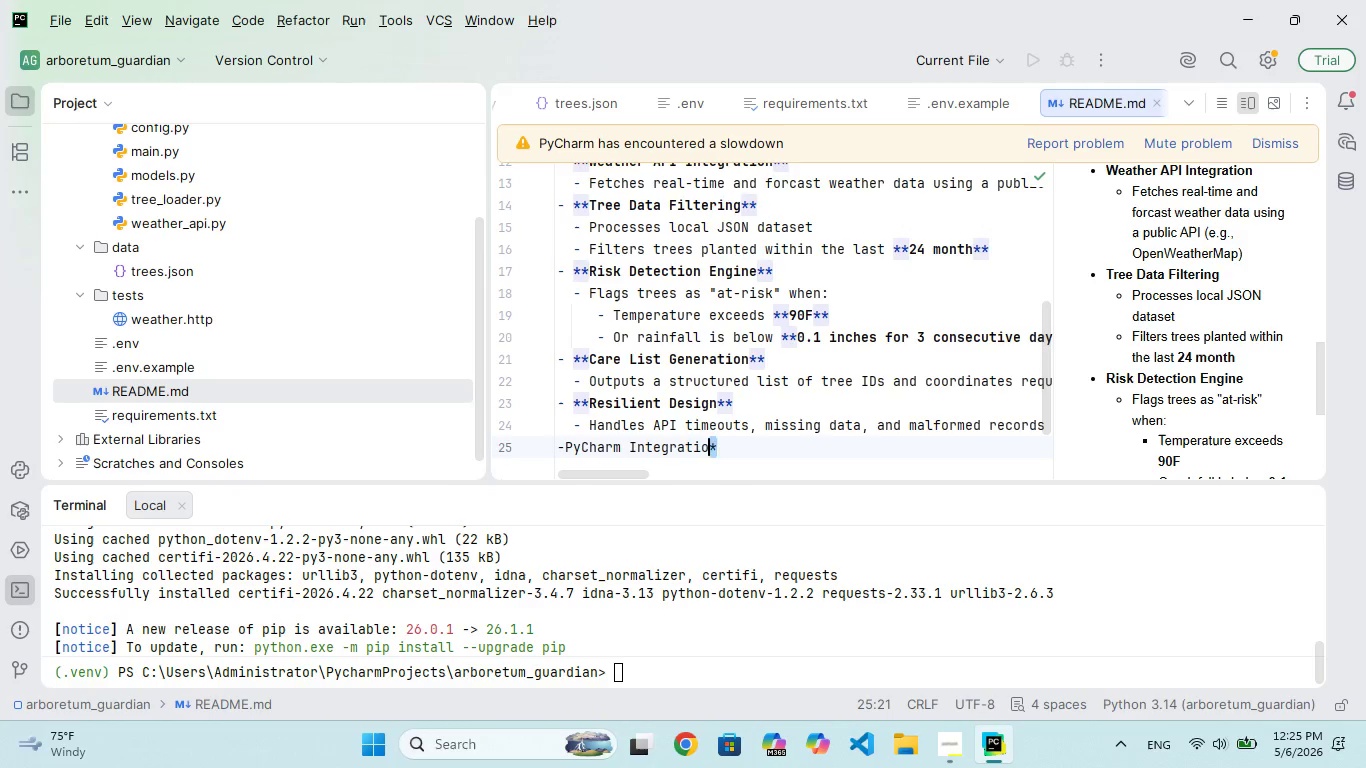 
key(Shift+ArrowLeft)
 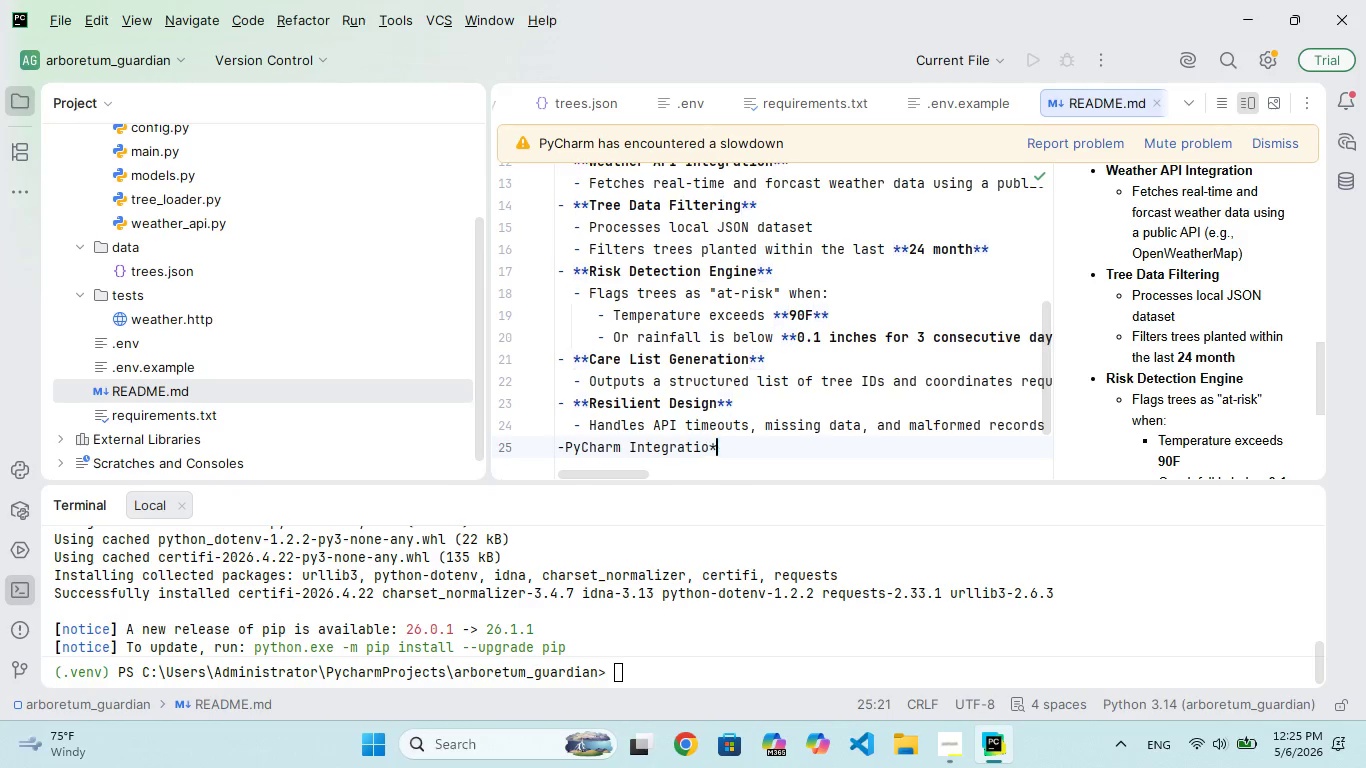 
type(**)
 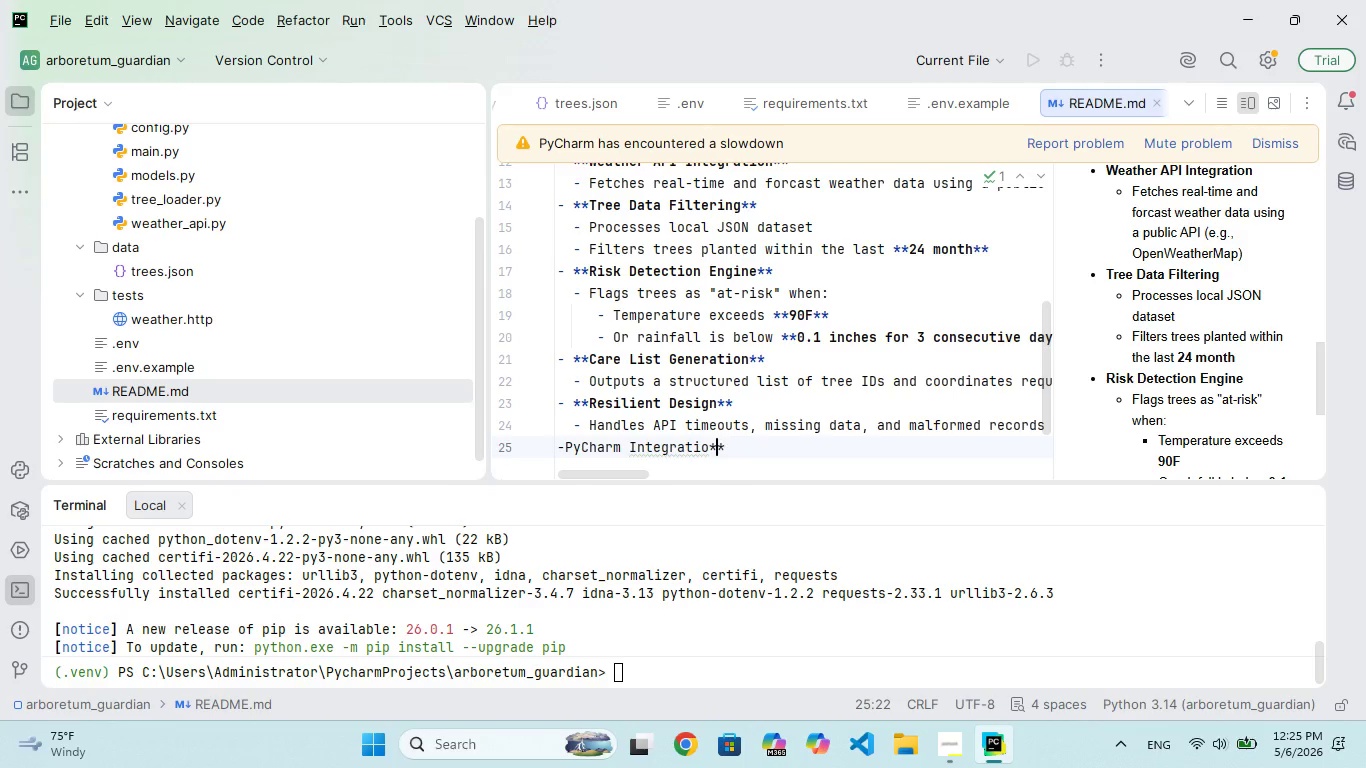 
hold_key(key=ArrowLeft, duration=1.24)
 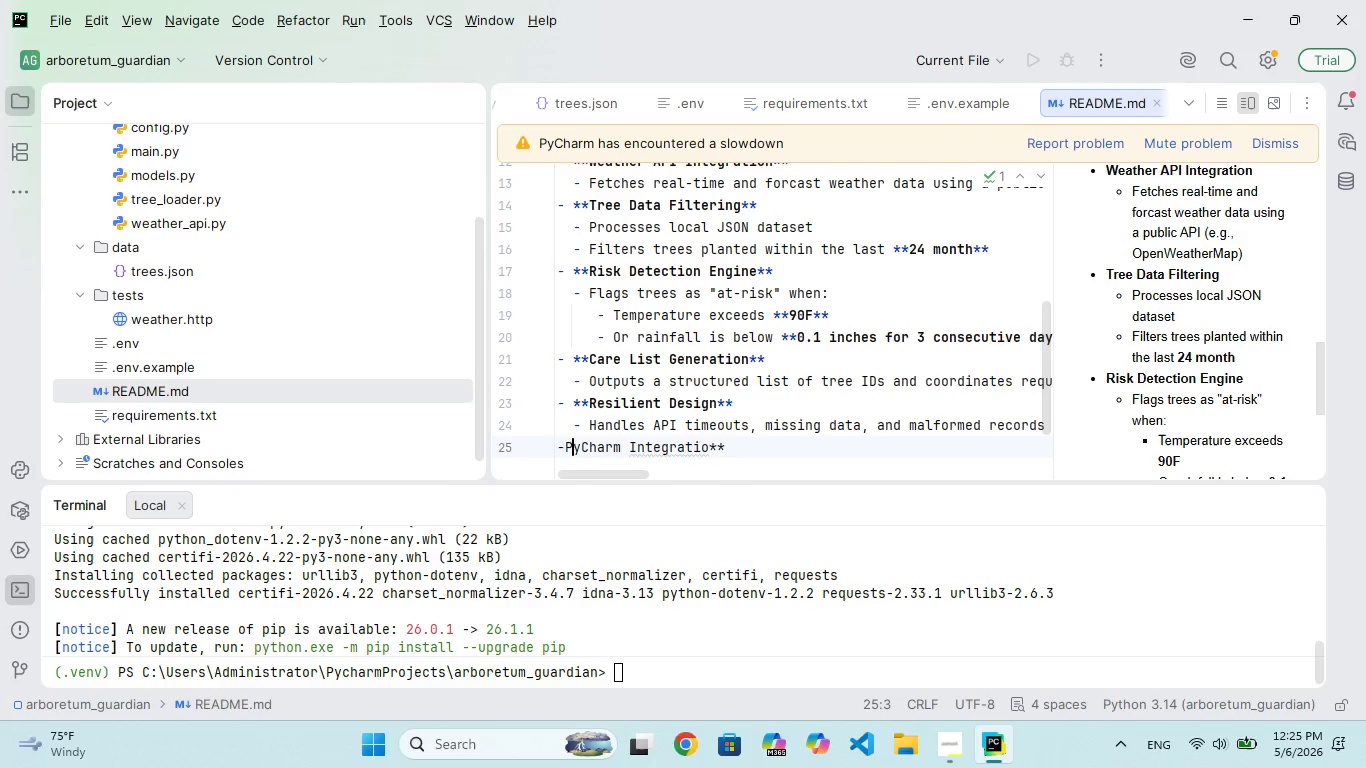 
key(ArrowLeft)
 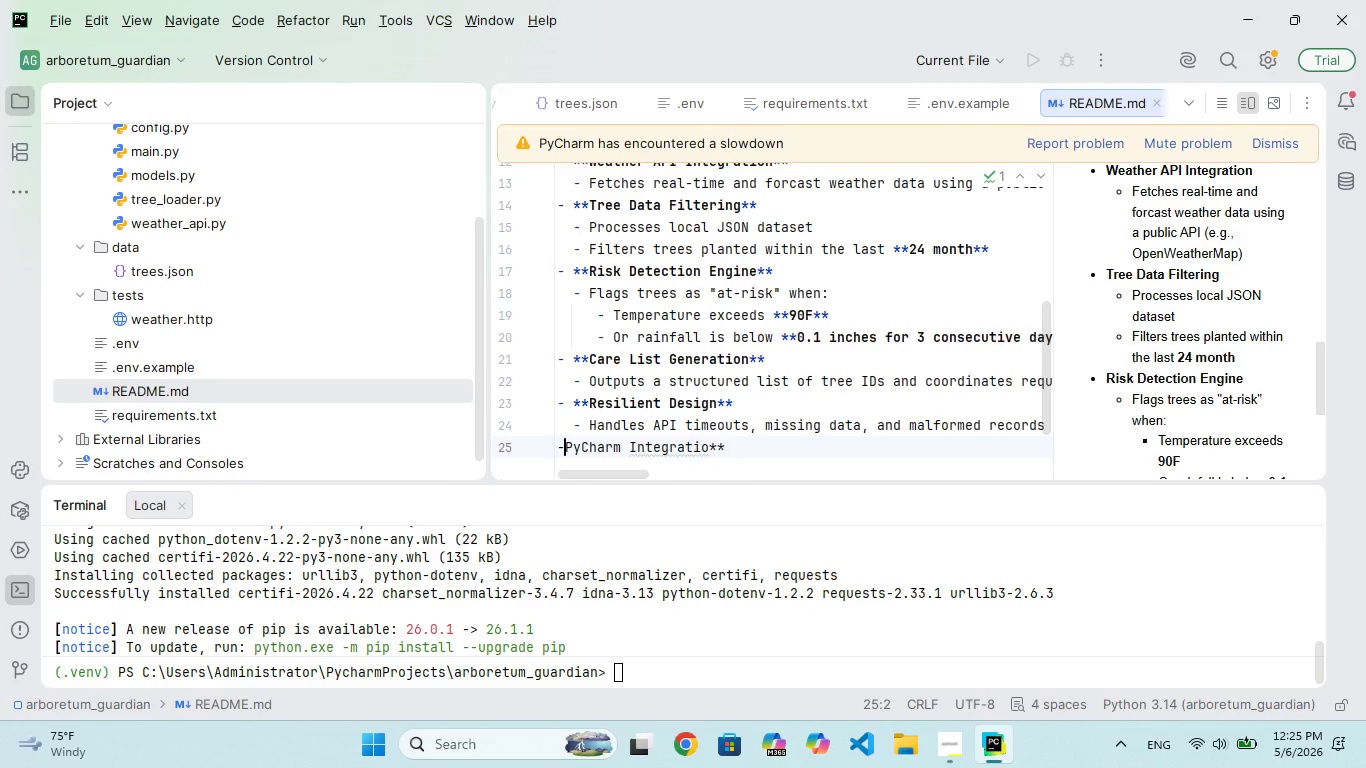 
type(**)
 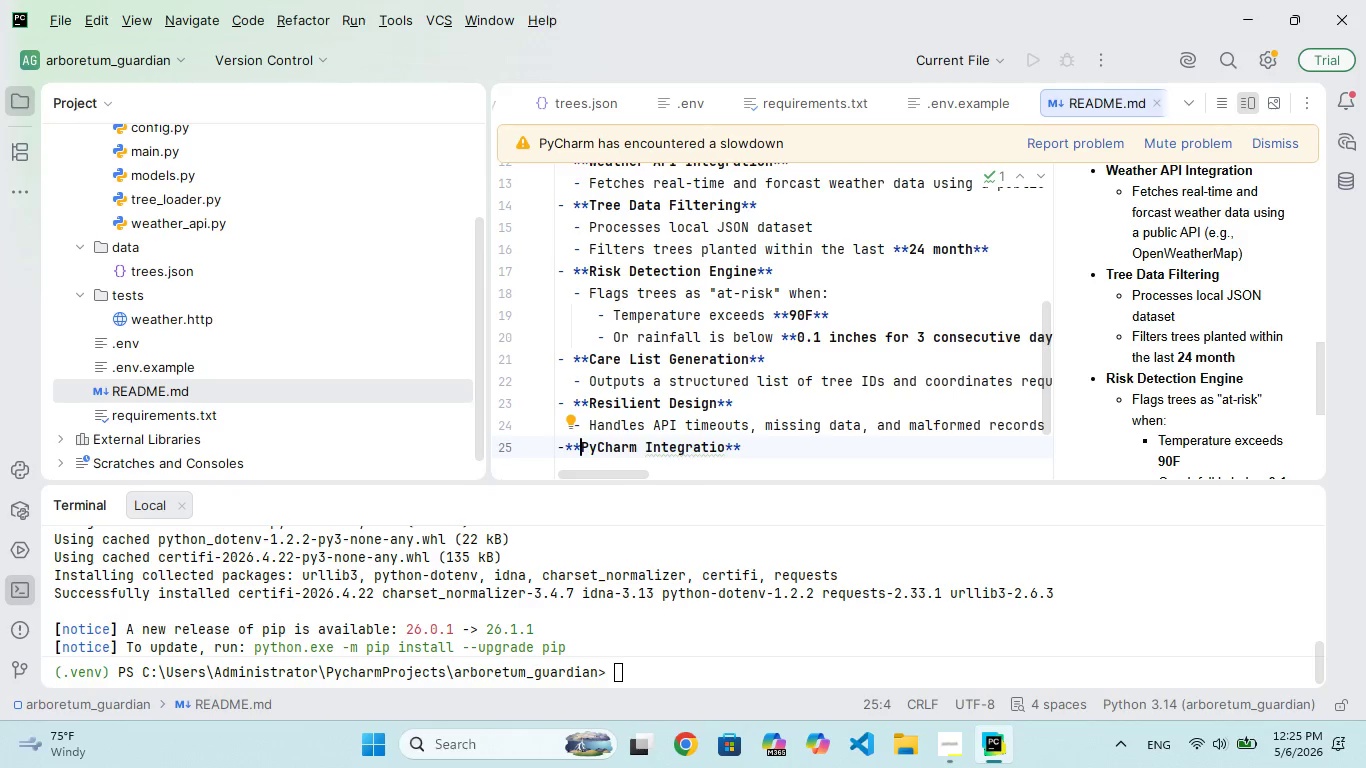 
hold_key(key=ArrowRight, duration=1.38)
 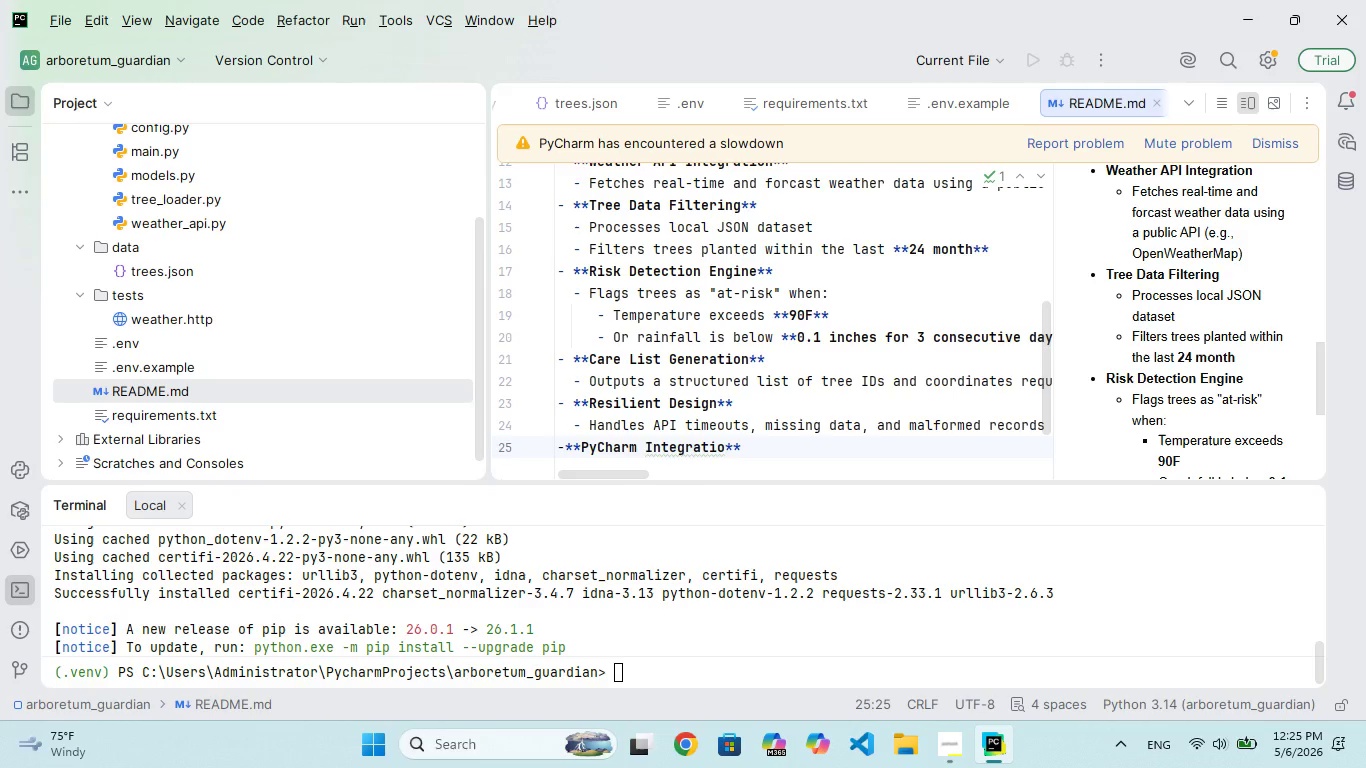 
hold_key(key=ArrowLeft, duration=0.75)
 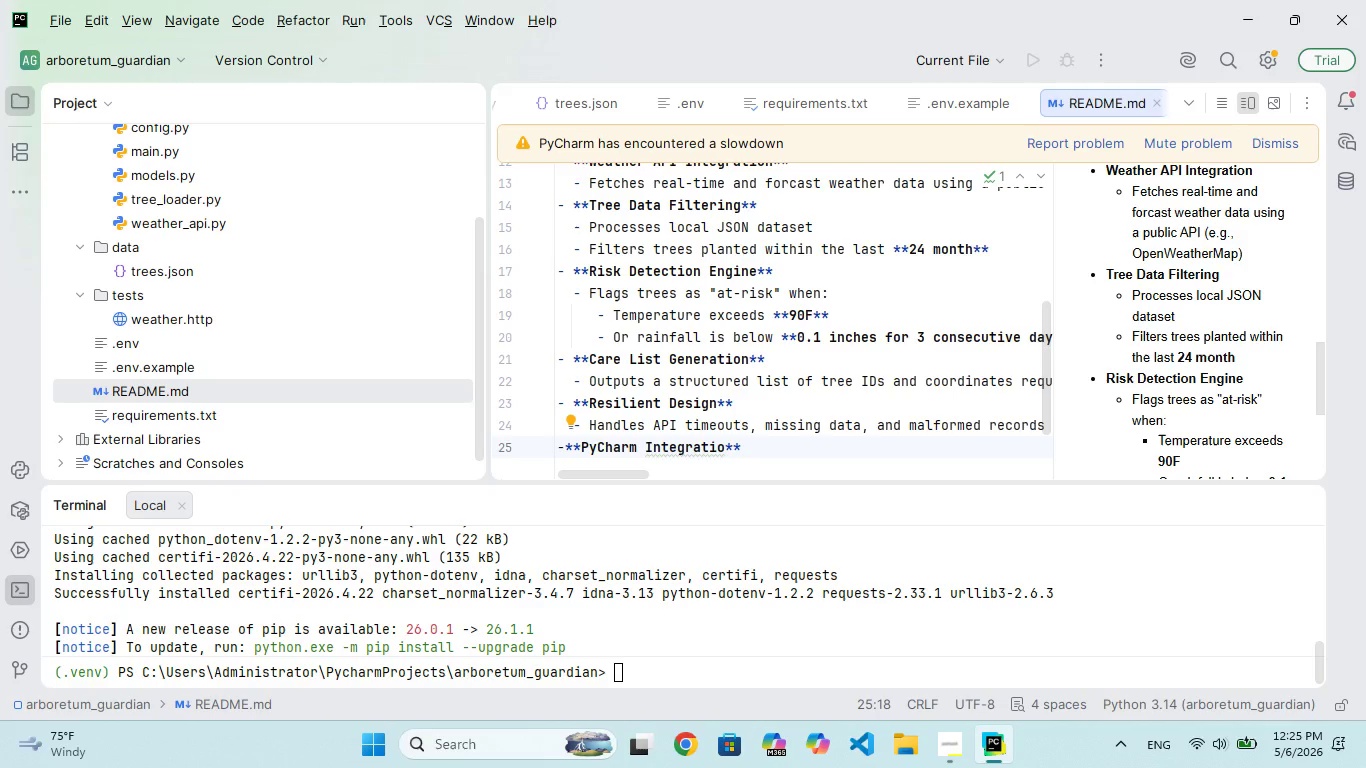 
key(ArrowRight)
 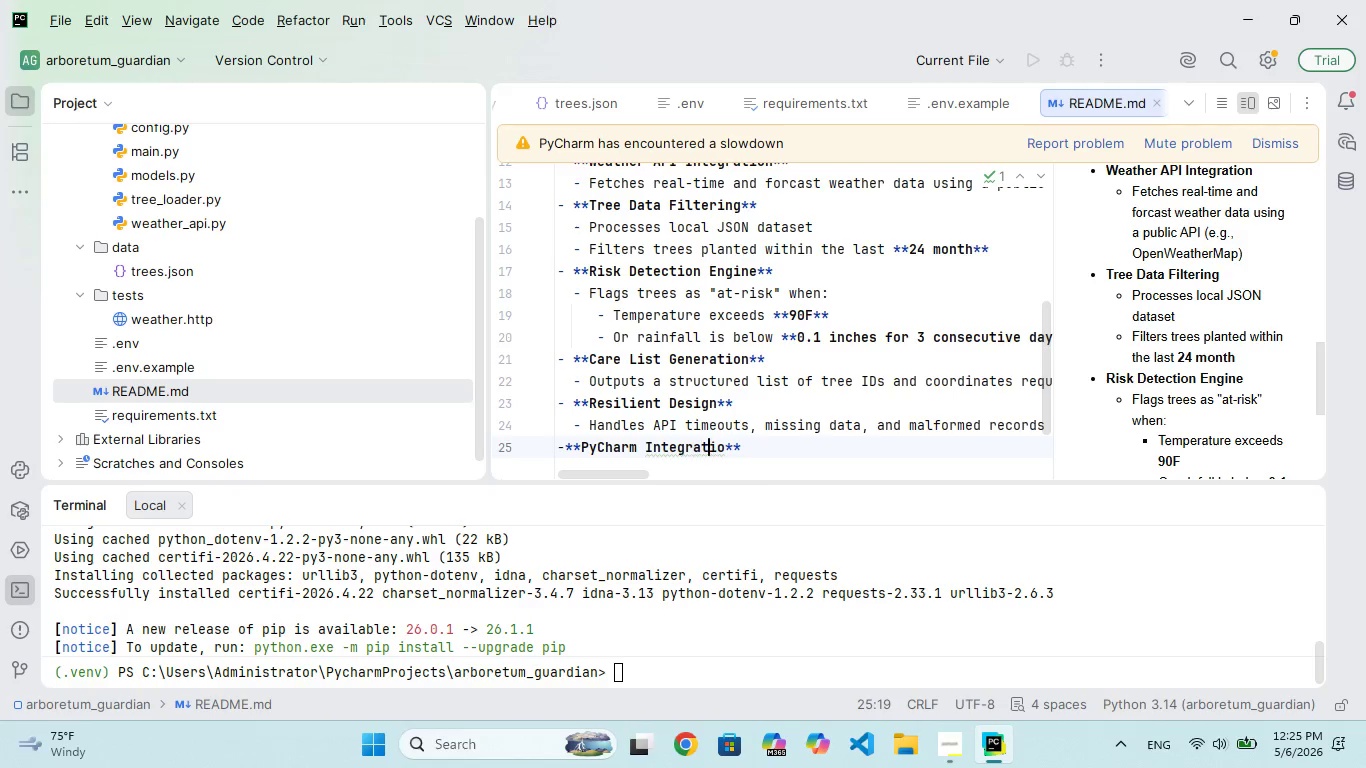 
key(ArrowRight)
 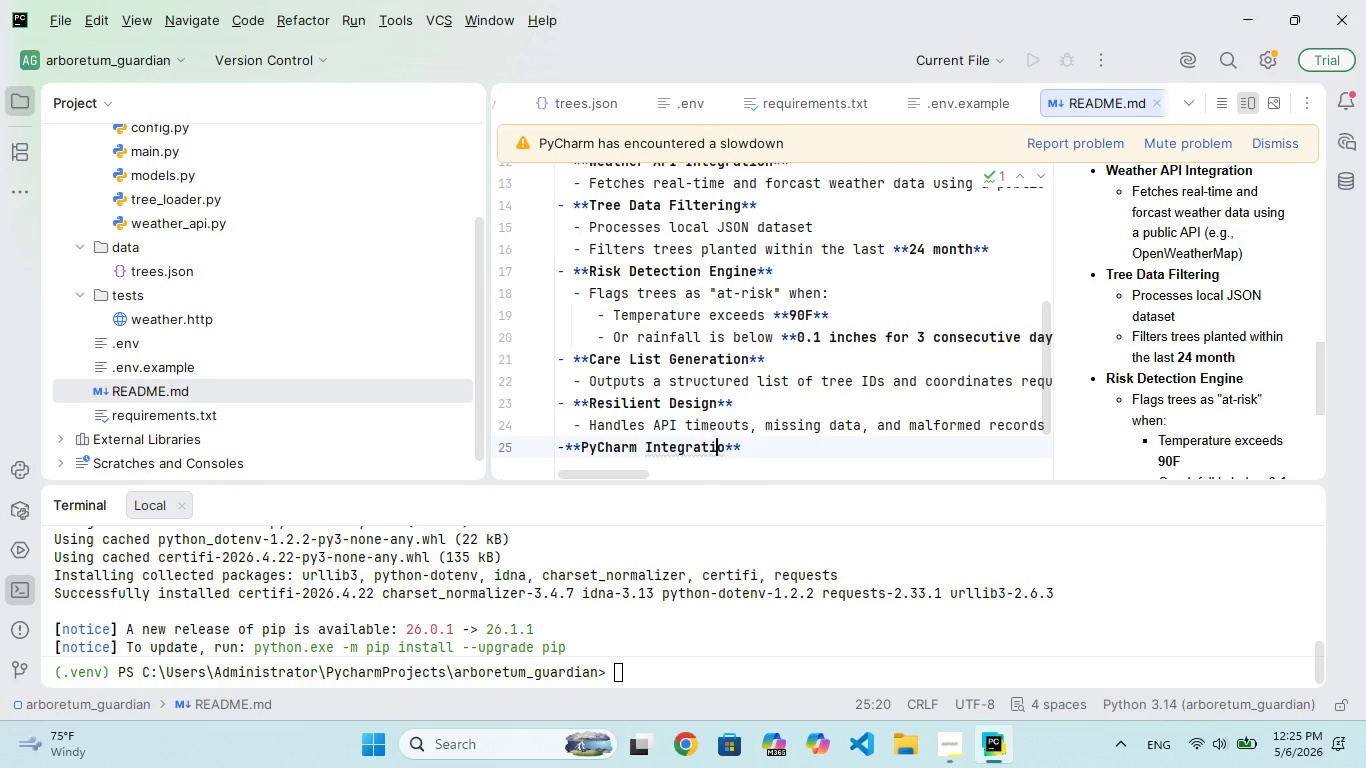 
key(ArrowRight)
 